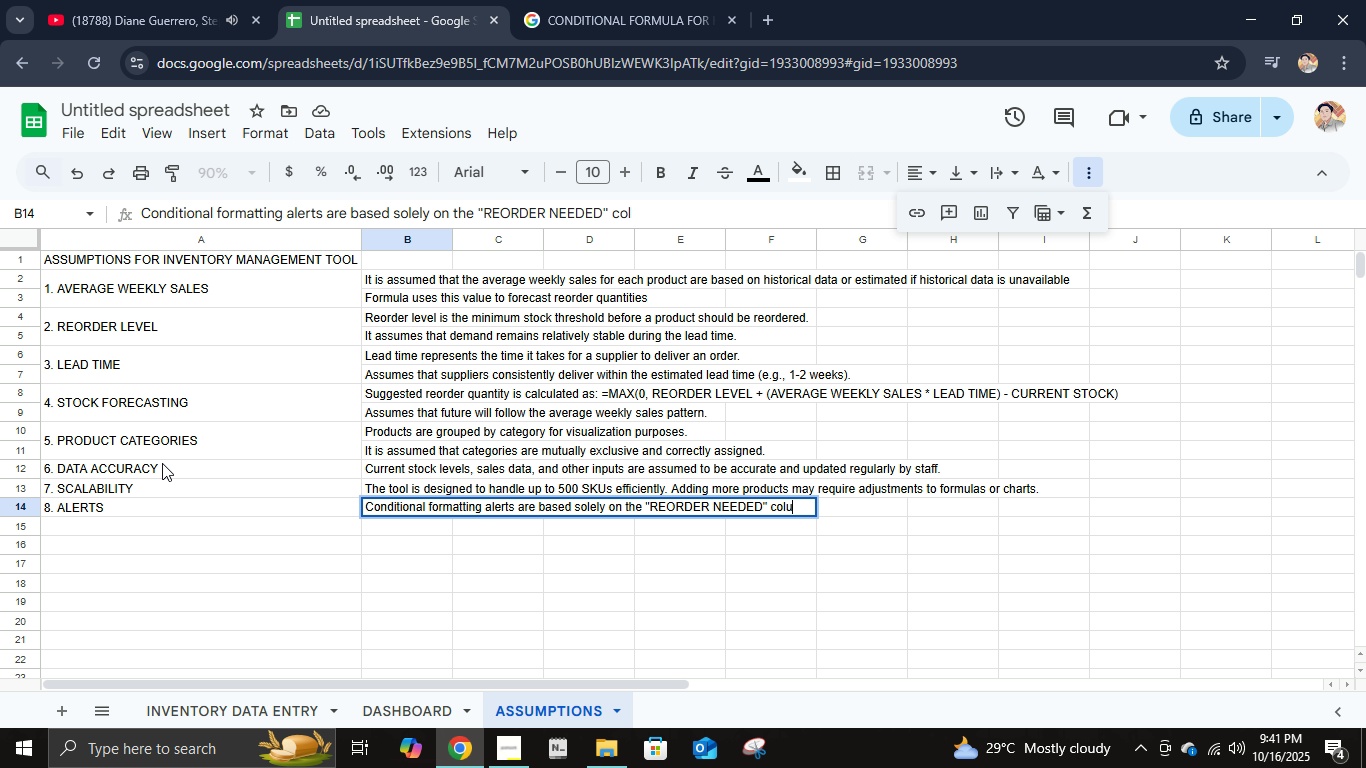 
key(Enter)
 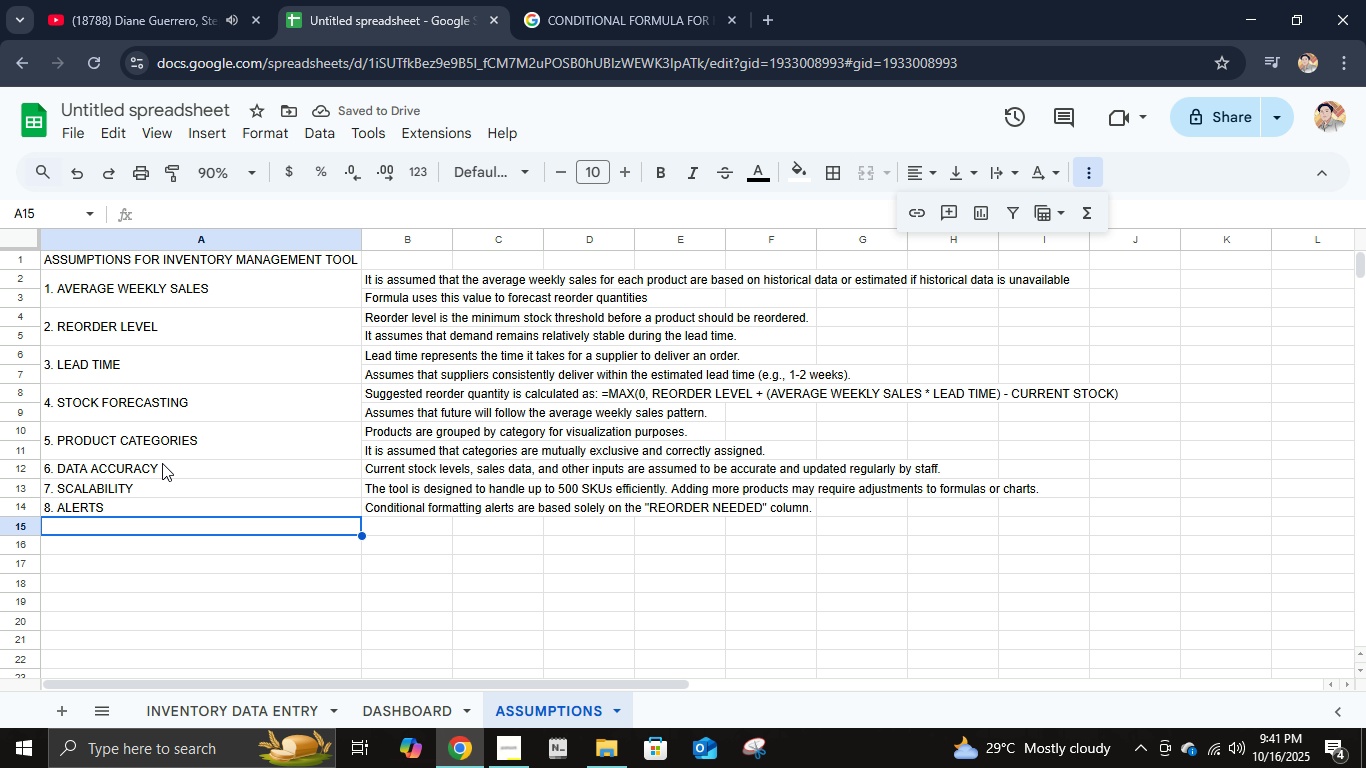 
key(ArrowUp)
 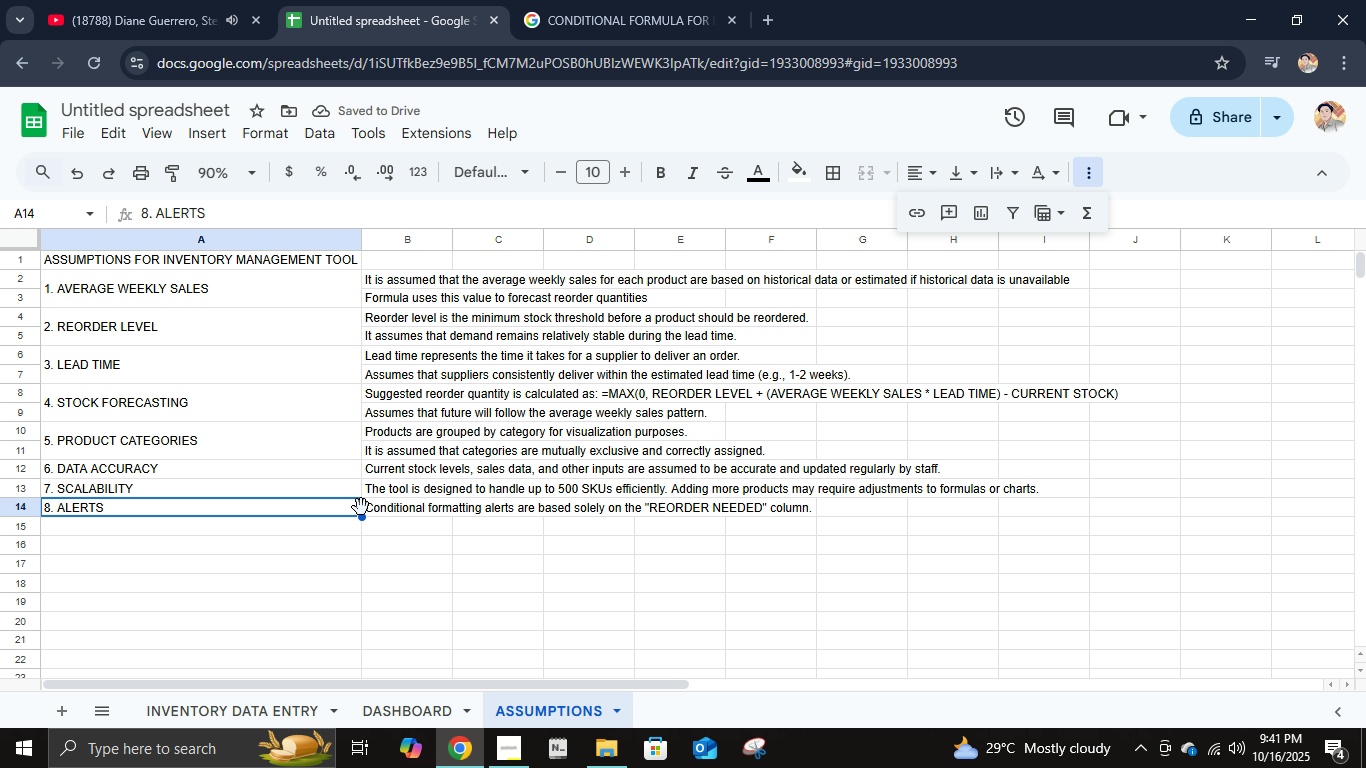 
left_click_drag(start_coordinate=[321, 510], to_coordinate=[326, 525])
 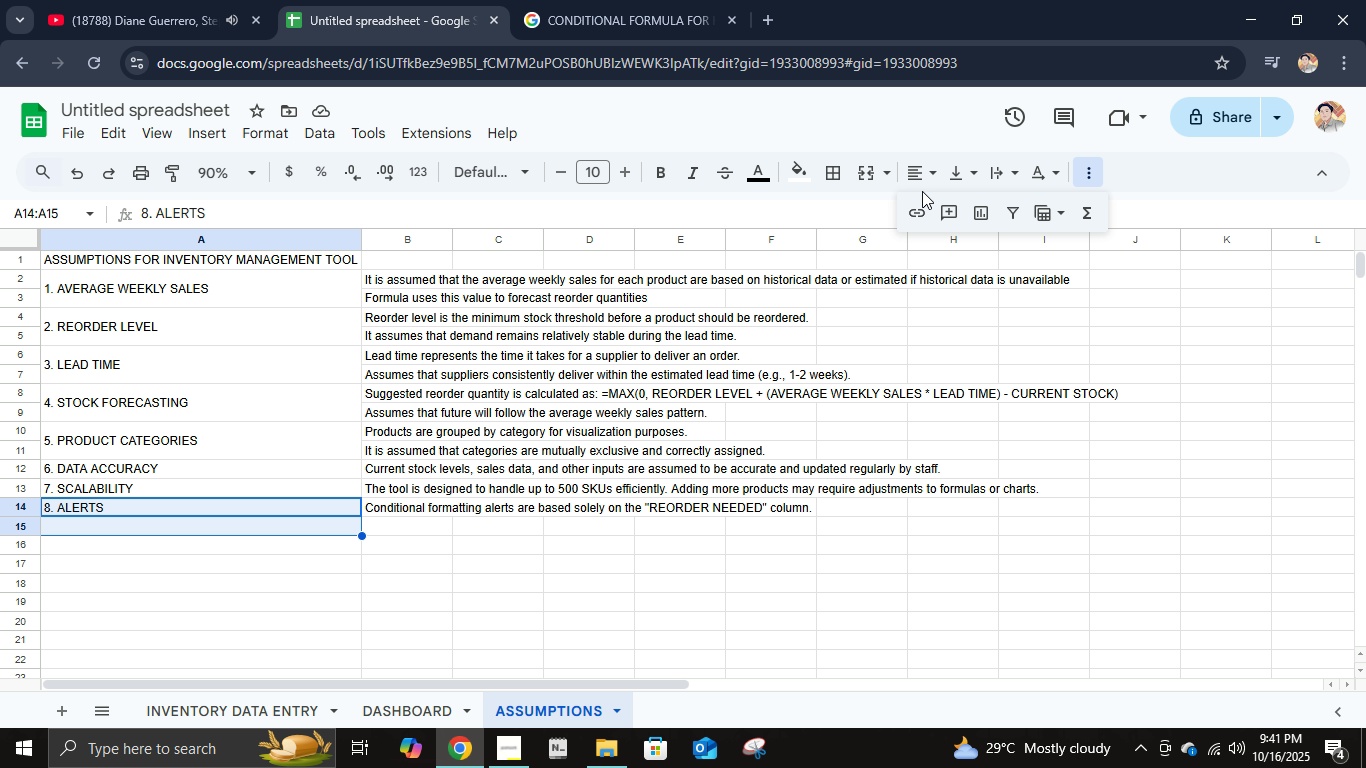 
left_click([836, 180])
 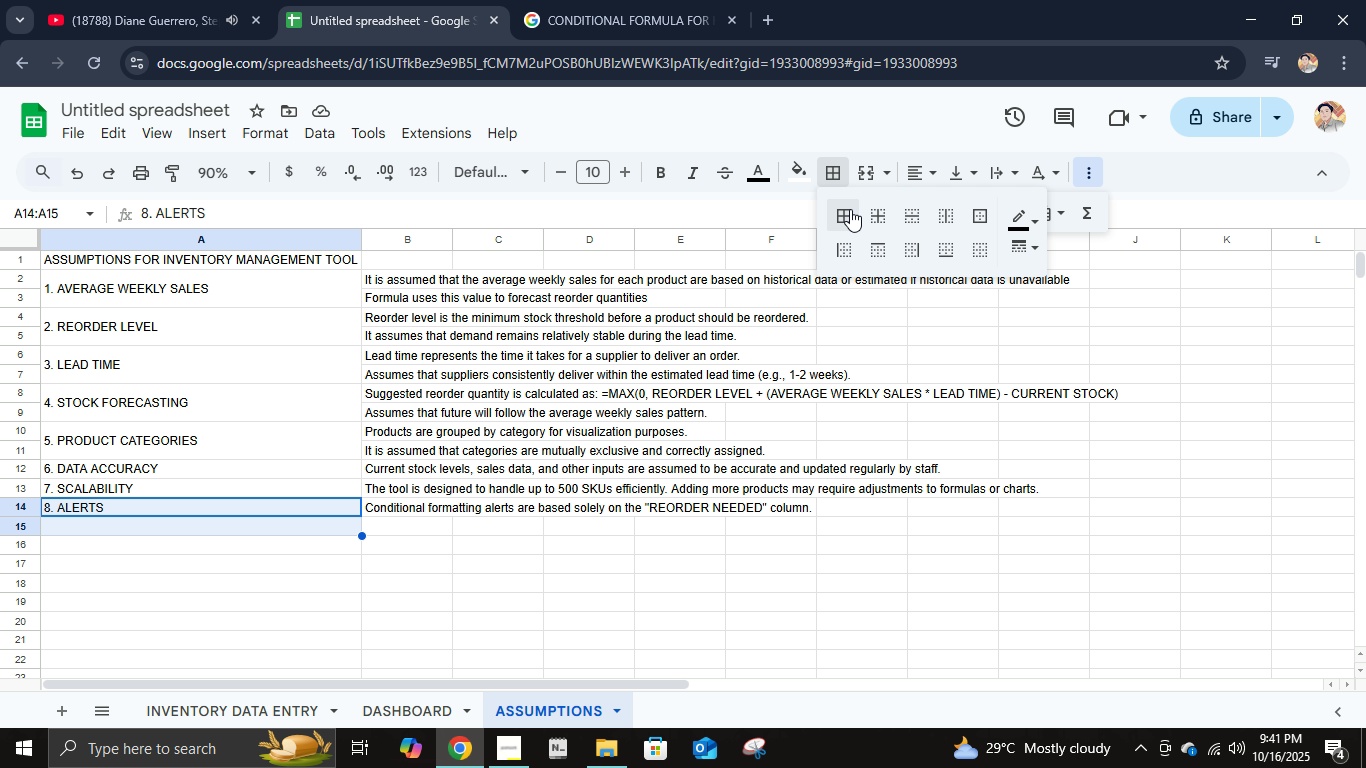 
left_click([864, 180])
 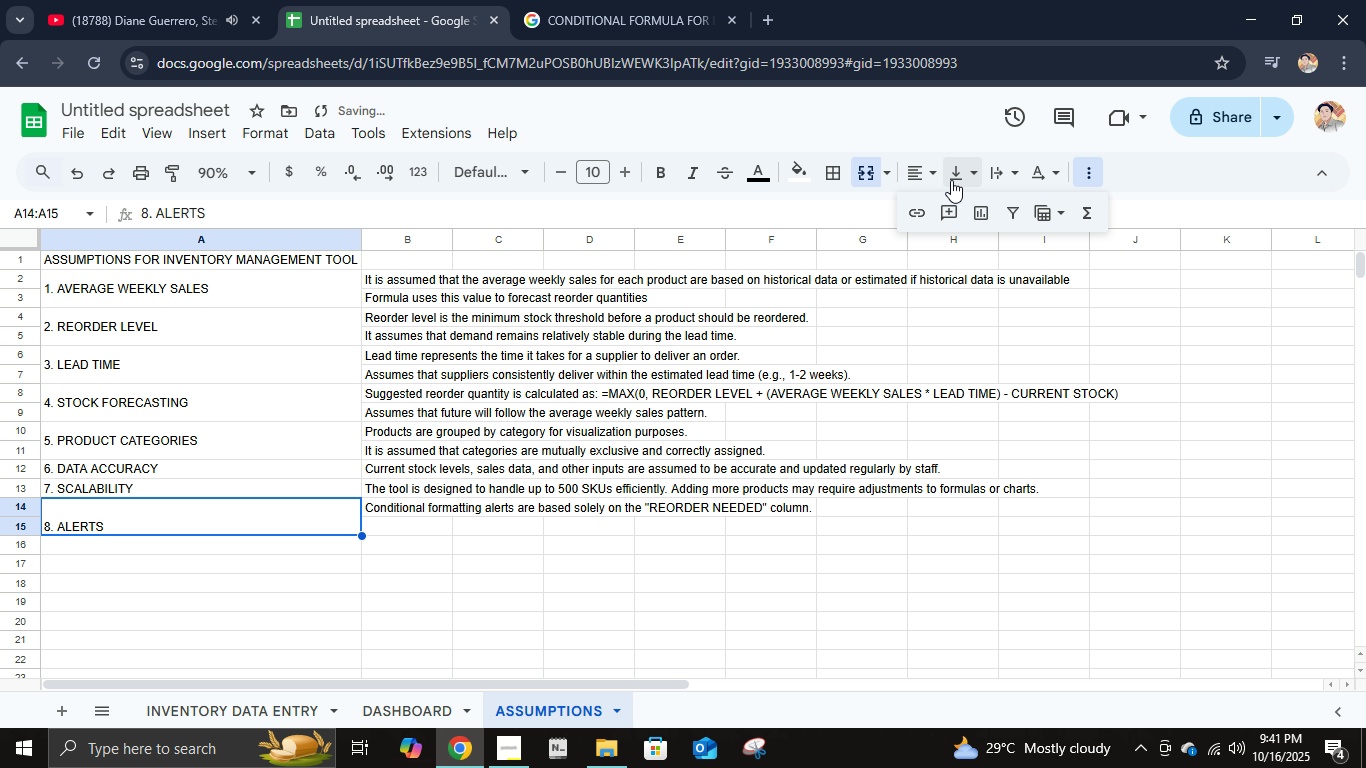 
left_click([956, 177])
 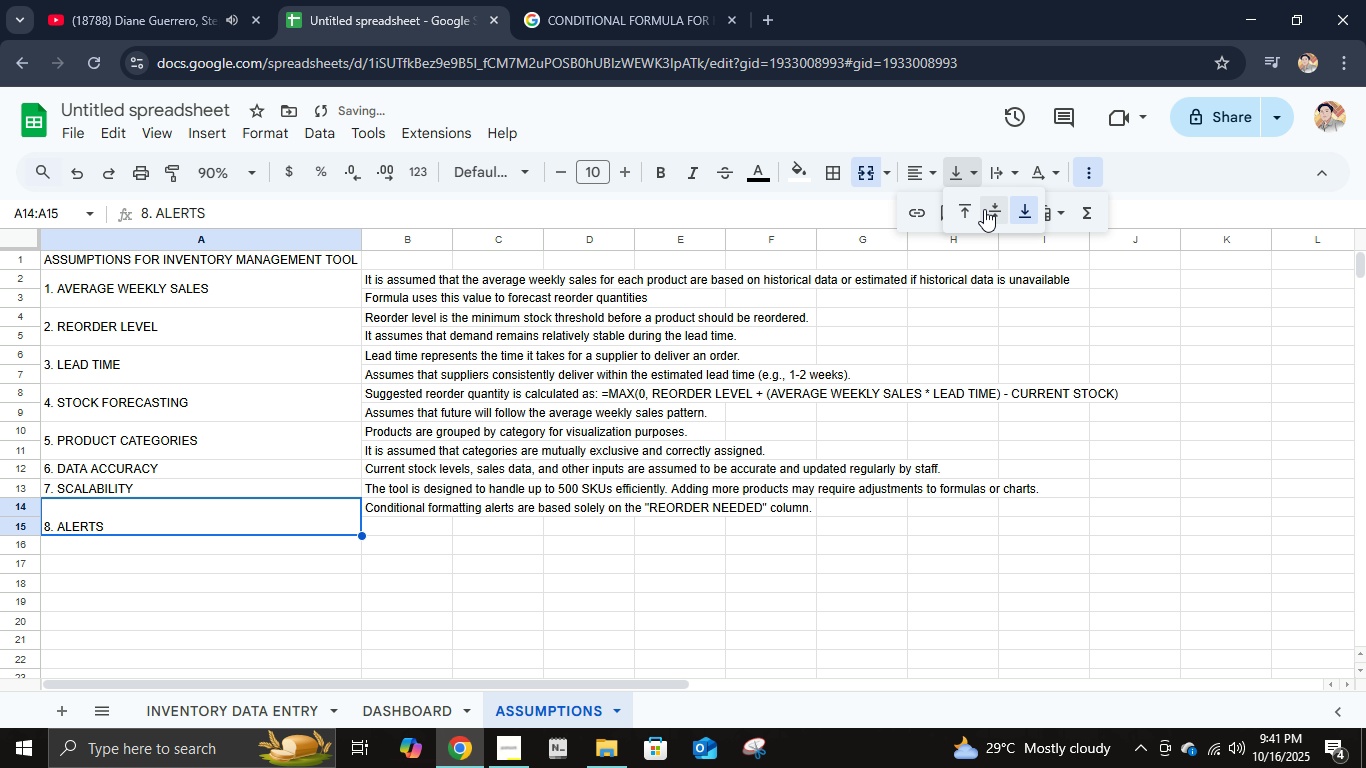 
left_click([984, 209])
 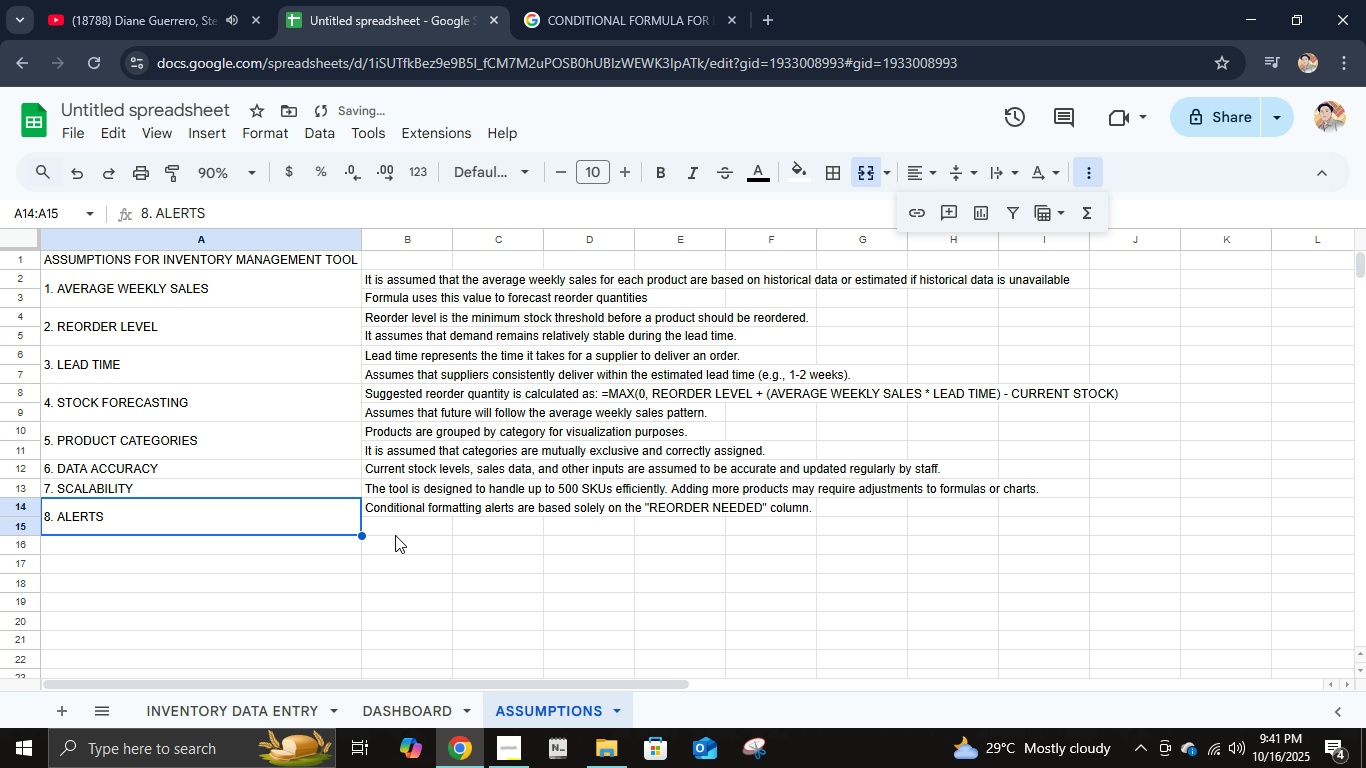 
left_click([403, 521])
 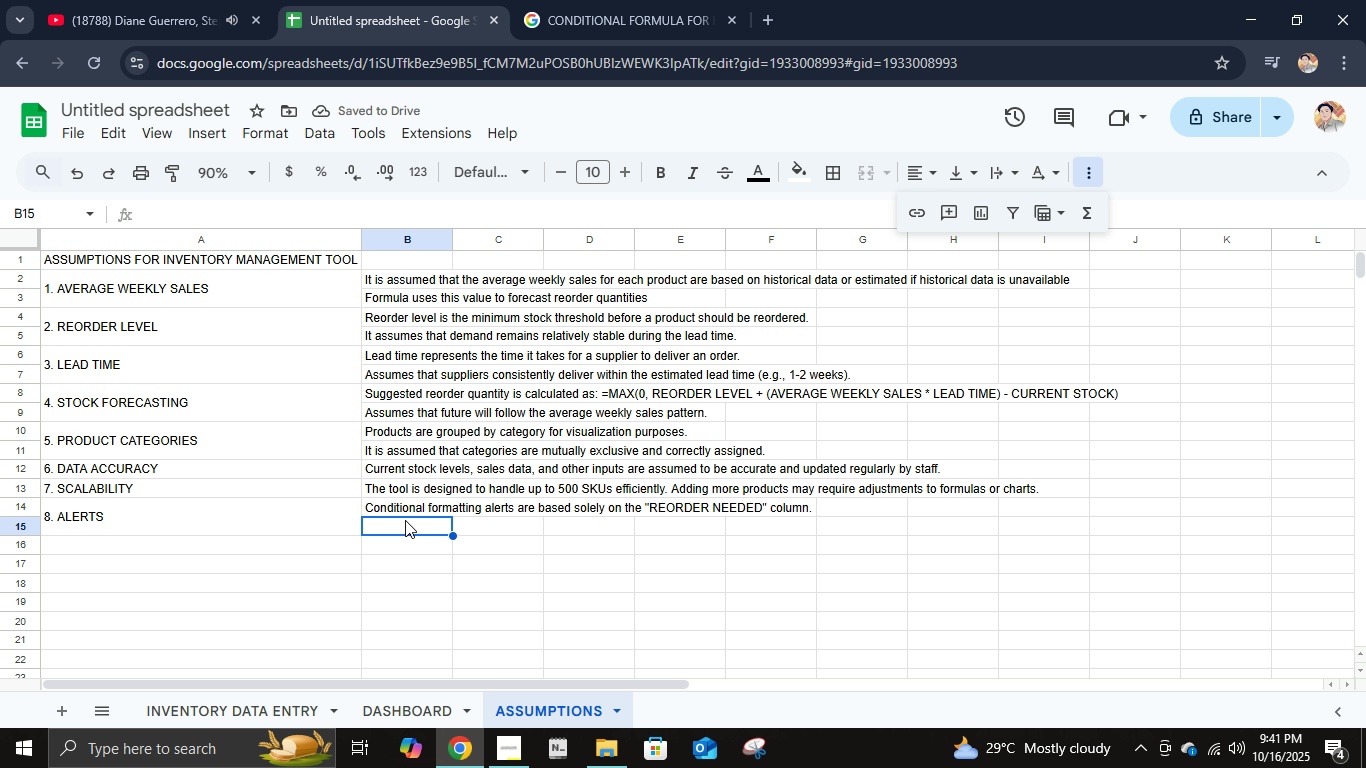 
type(Assumes staff will review highlighted rows foe)
key(Backspace)
type(r action.)
 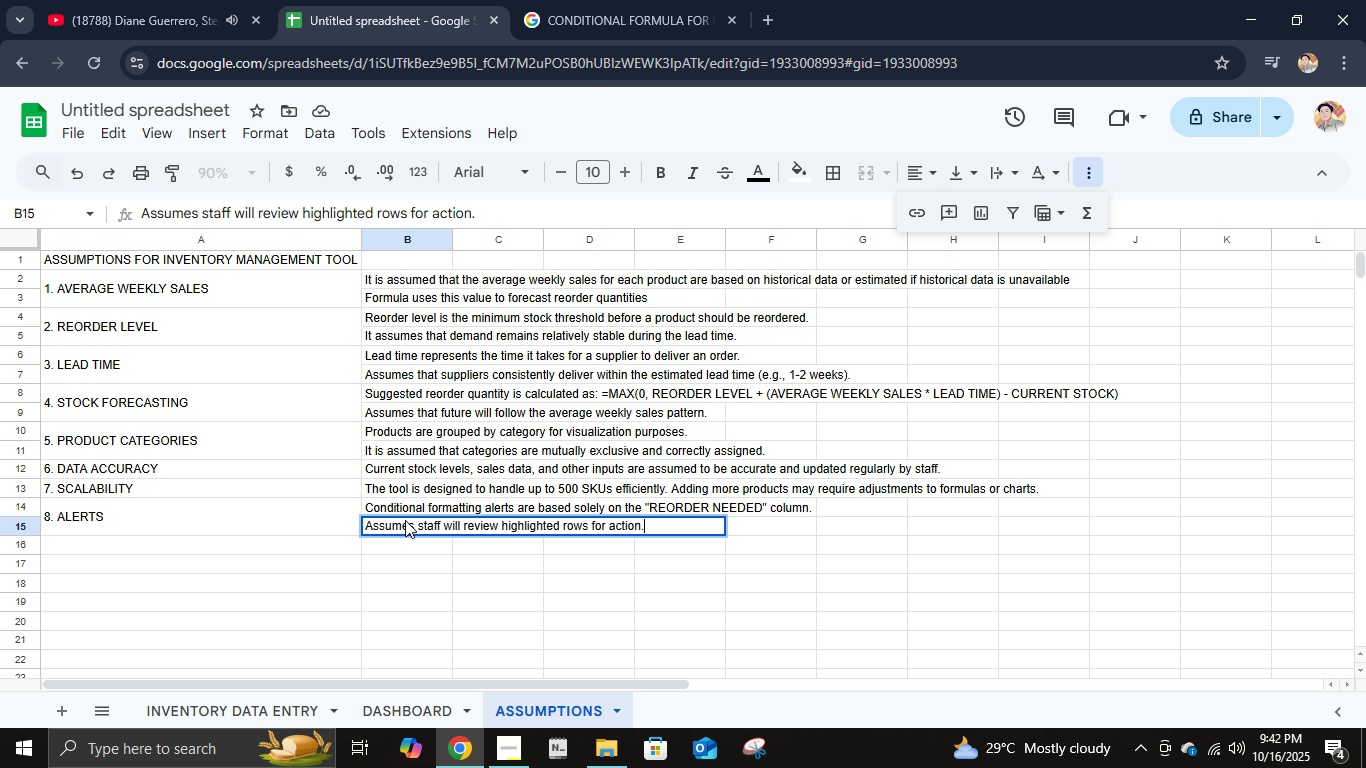 
key(Enter)
 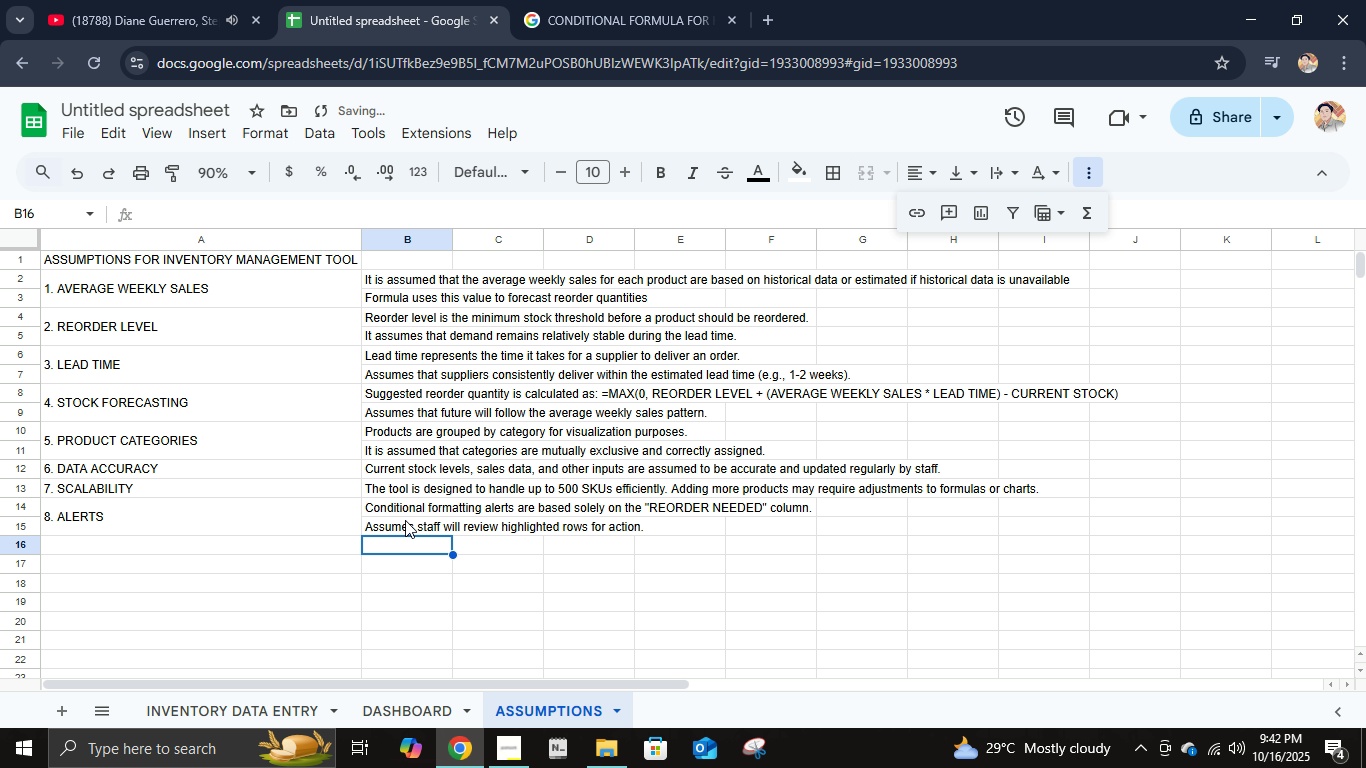 
key(ArrowLeft)
 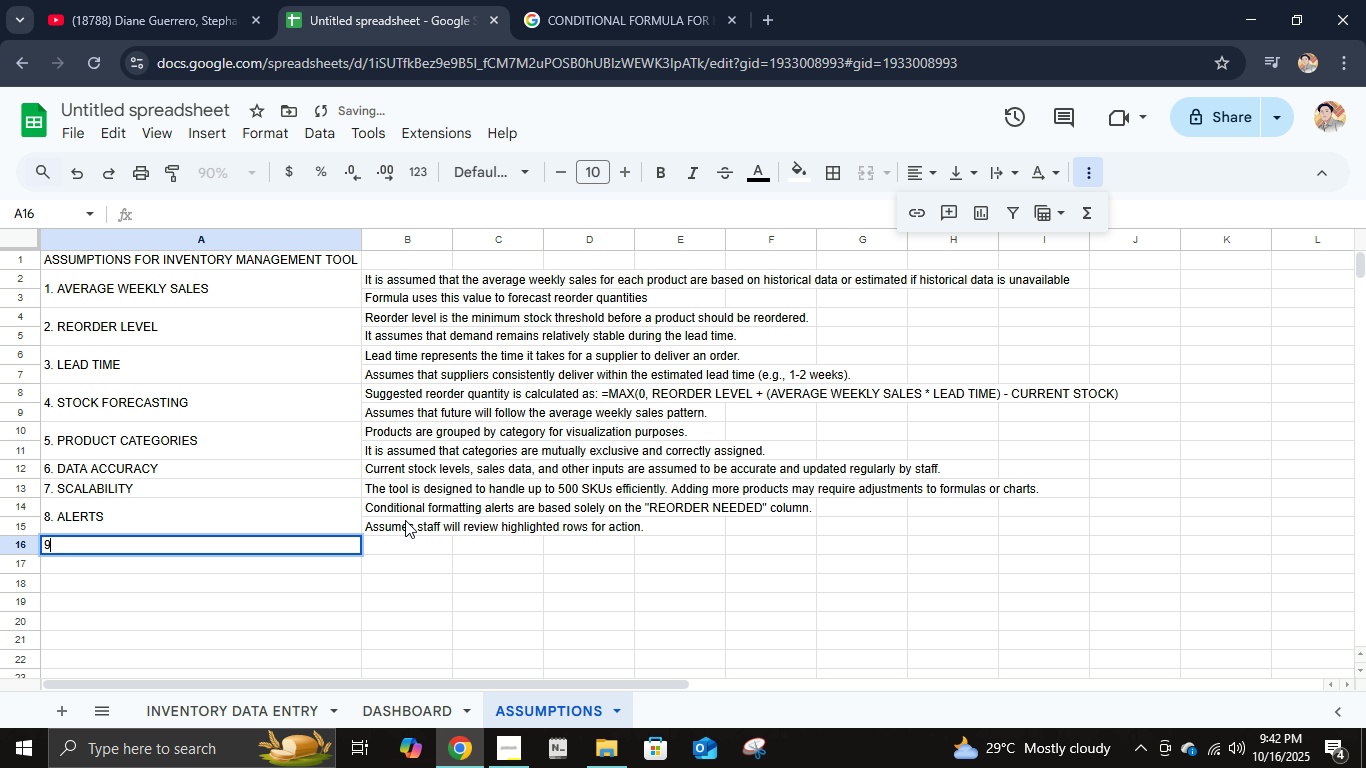 
type(9. SEASONAL VARIATIONS)
key(Tab)
type(The tool does not automatically account for sudden spikes in demand (e.g., holidays)
 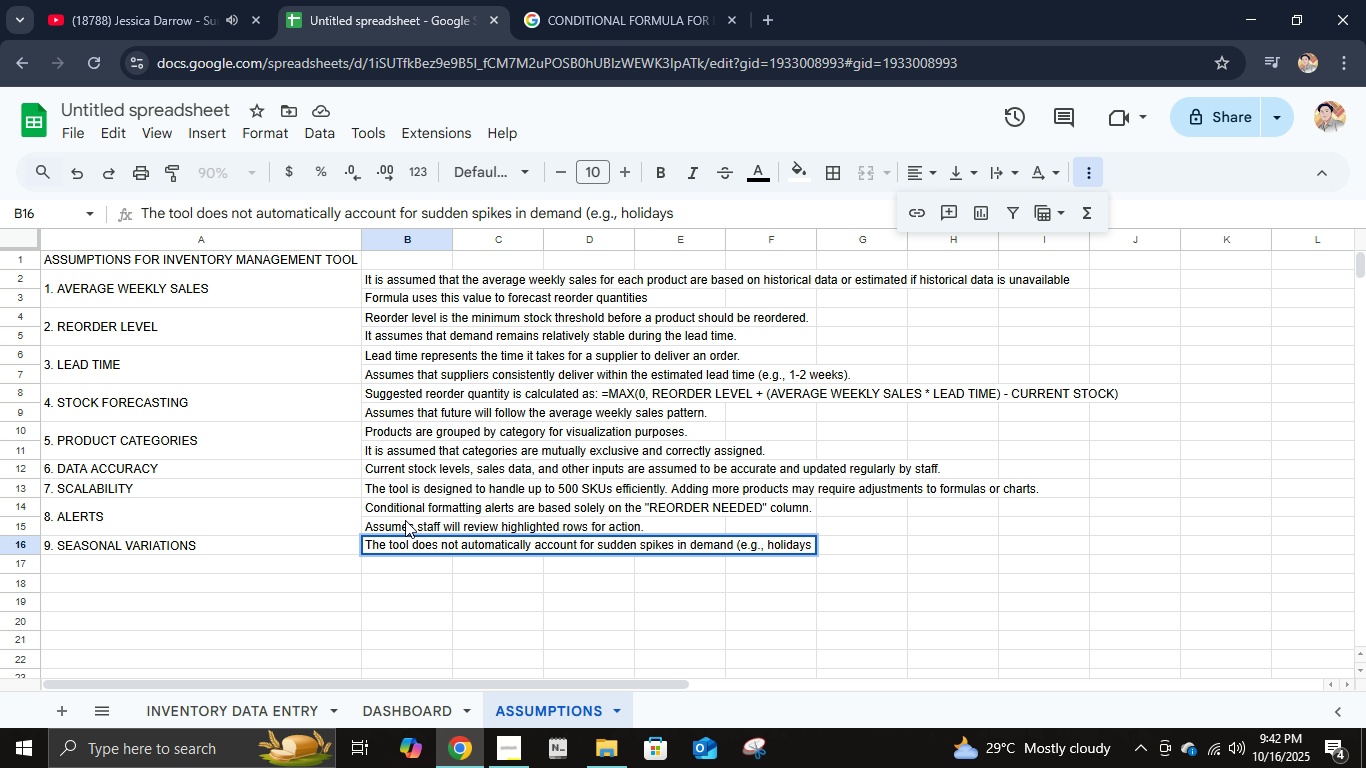 
key(Control+ControlLeft)
 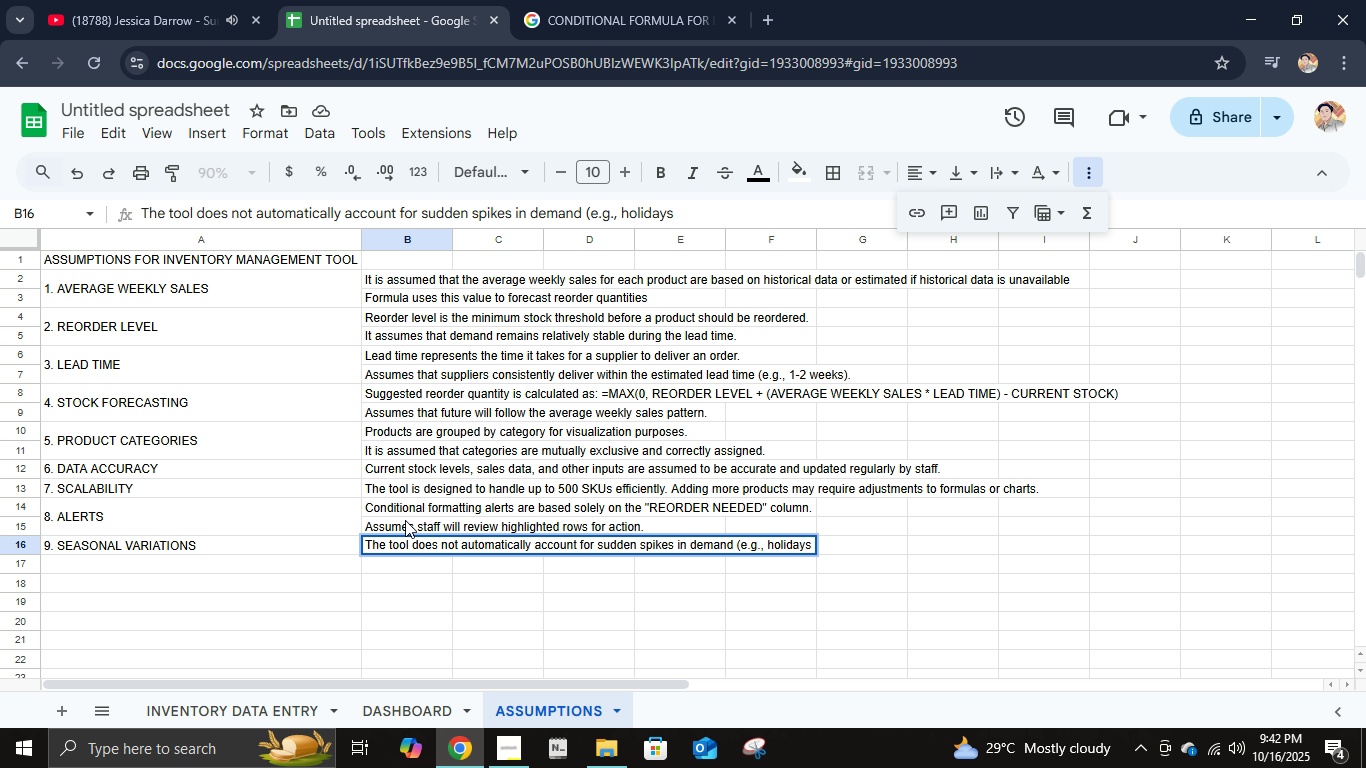 
key(Control+ControlLeft)
 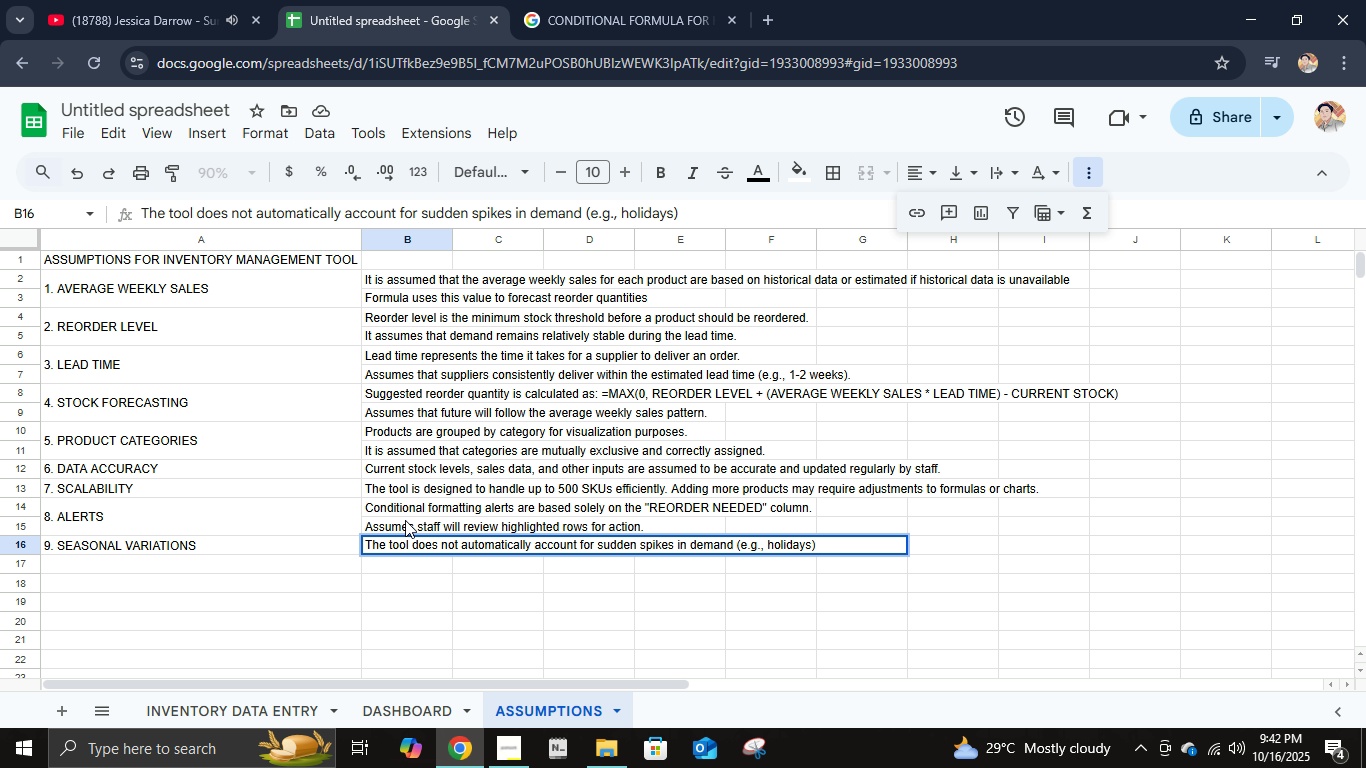 
key(Control+Shift+ShiftLeft)
 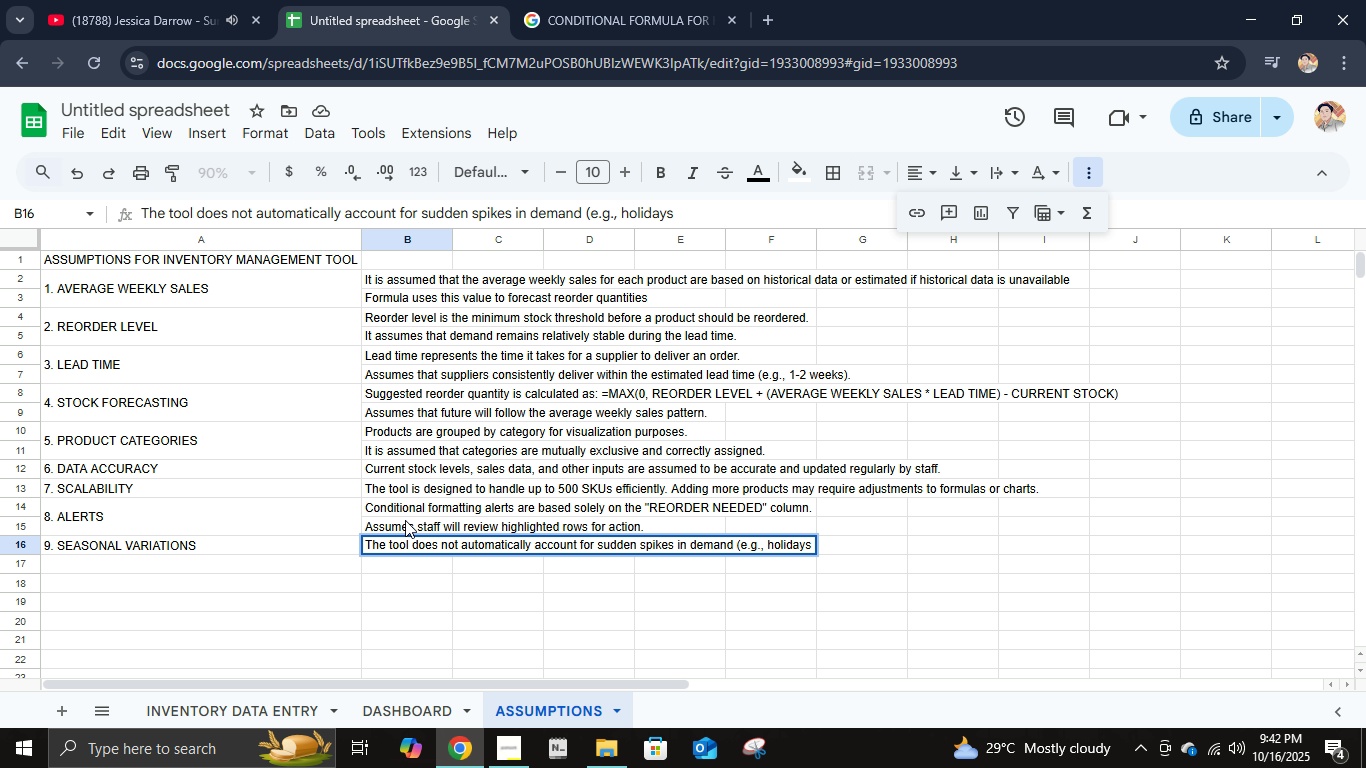 
type(). Uers may manually adjust reorder levels or weekly sales to accomodate)
key(Backspace)
key(Backspace)
key(Backspace)
key(Backspace)
key(Backspace)
type(modate seam)
key(Backspace)
type(sonal changes.)
 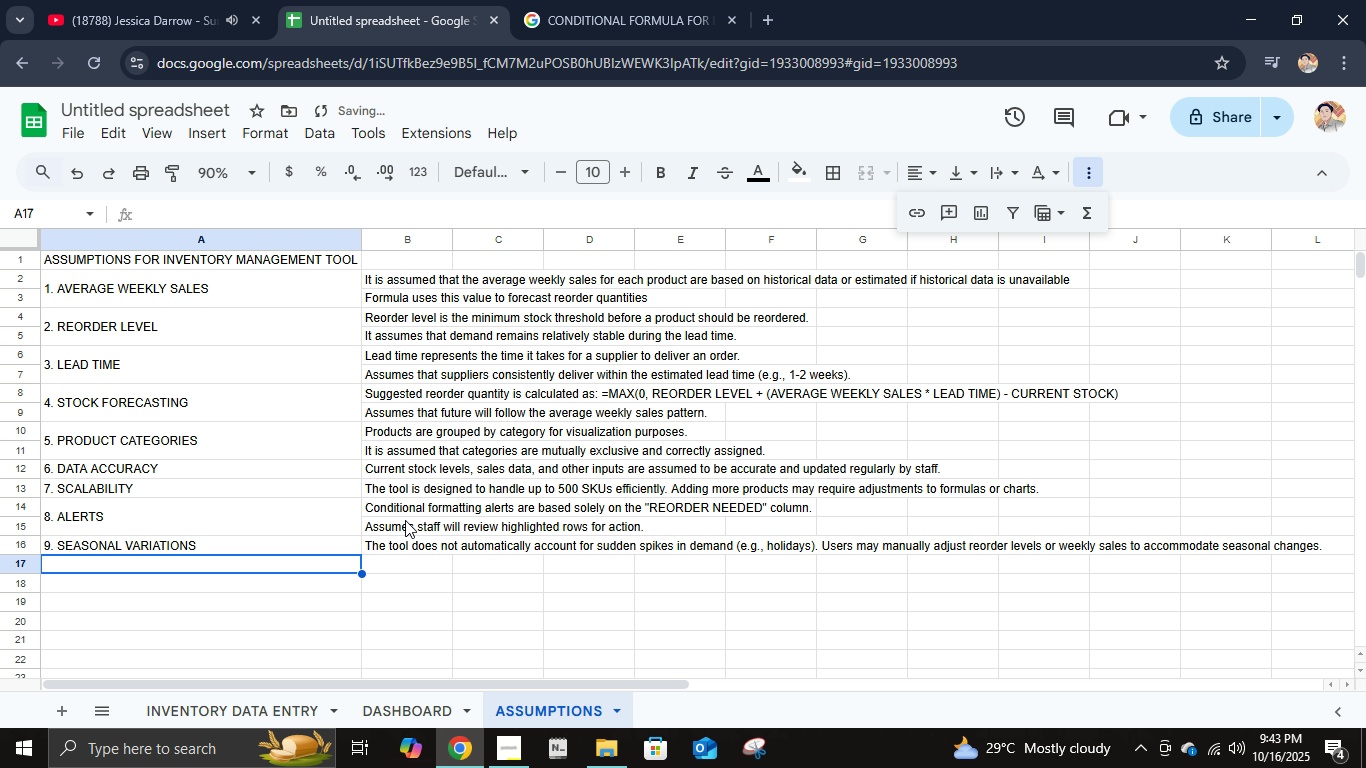 
key(Enter)
 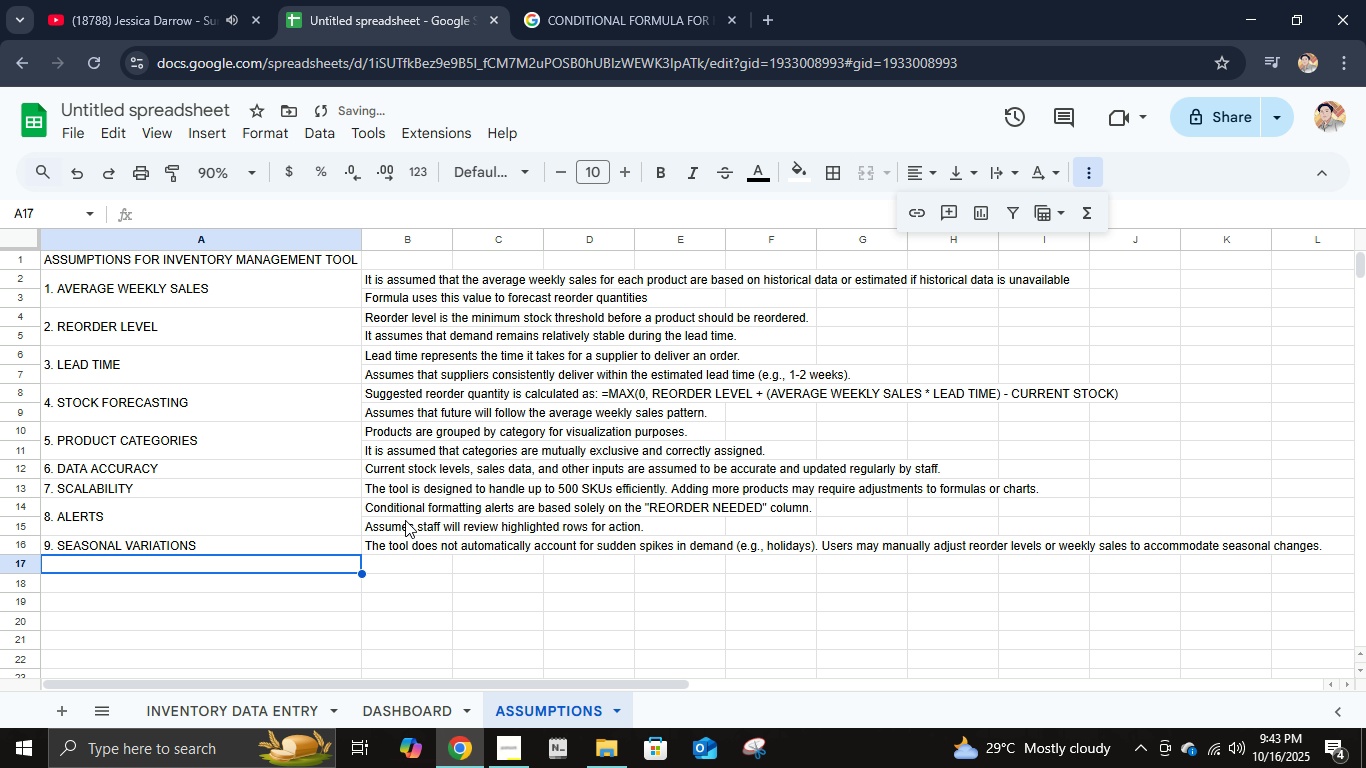 
type(10. INTEGRATION)
key(Tab)
type(While Google sh)
key(Backspace)
key(Backspace)
key(Backspace)
type( Sheete)
key(Backspace)
type(s can potentially integrate with POS systme)
key(Backspace)
key(Backspace)
type(ems for automated data updates, this tool assumes manual data entry e)
key(Backspace)
type(unless connect )
key(Backspace)
type(ed to )
key(Backspace)
key(Backspace)
key(Backspace)
type(externally.)
 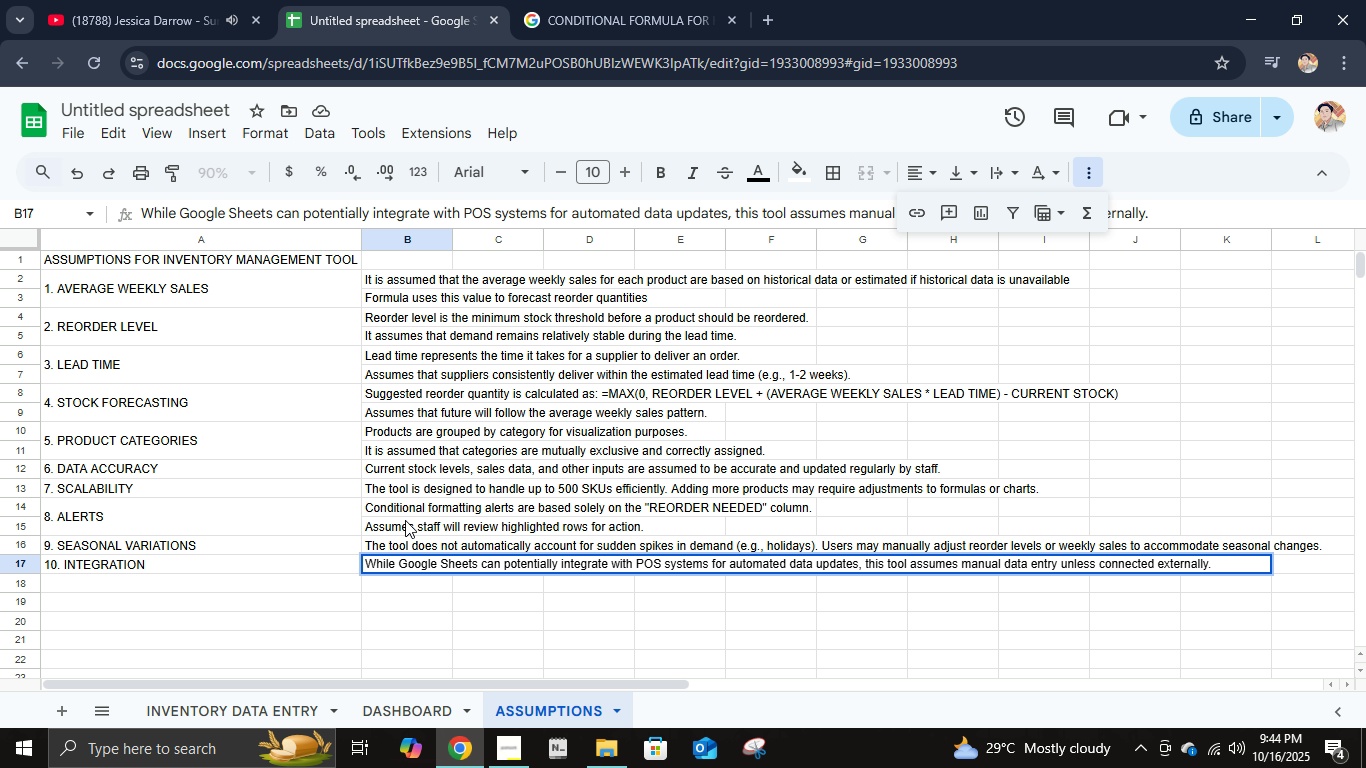 
key(Enter)
 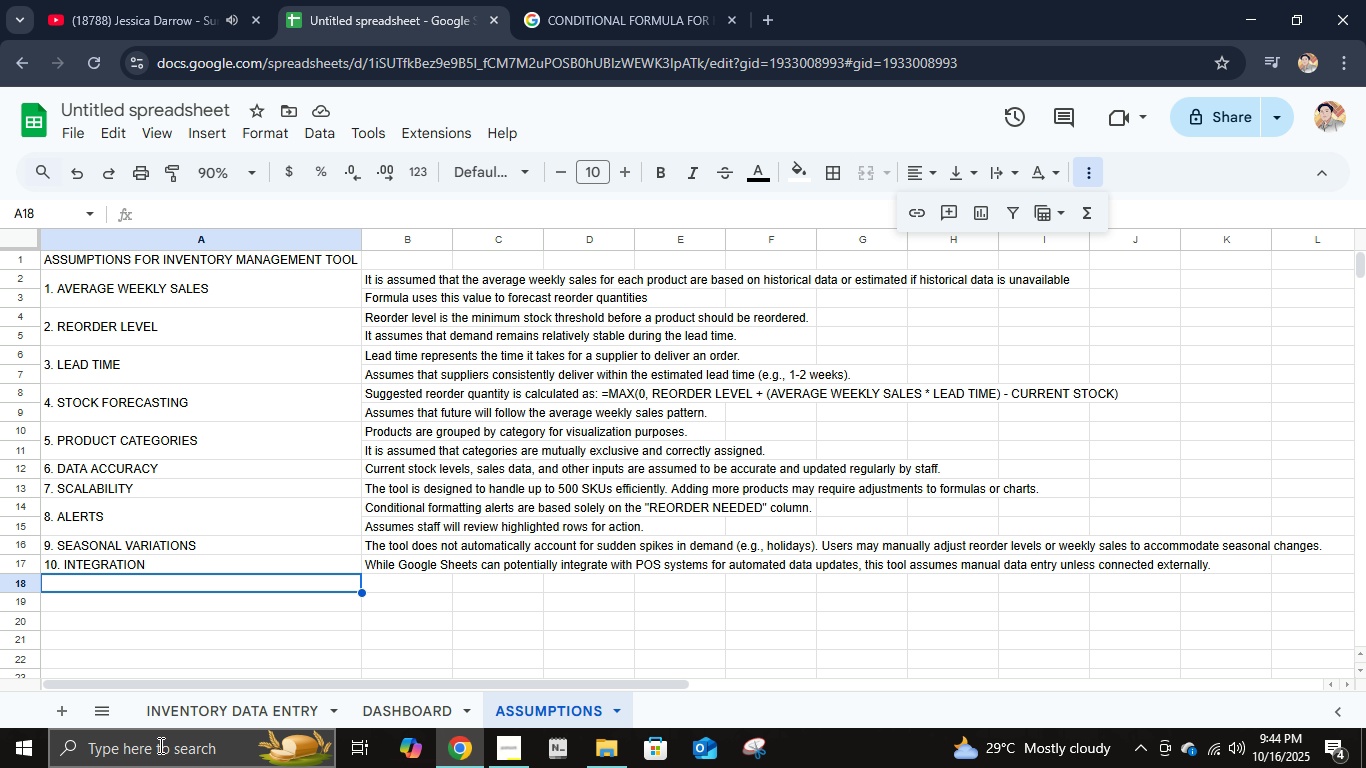 
wait(7.25)
 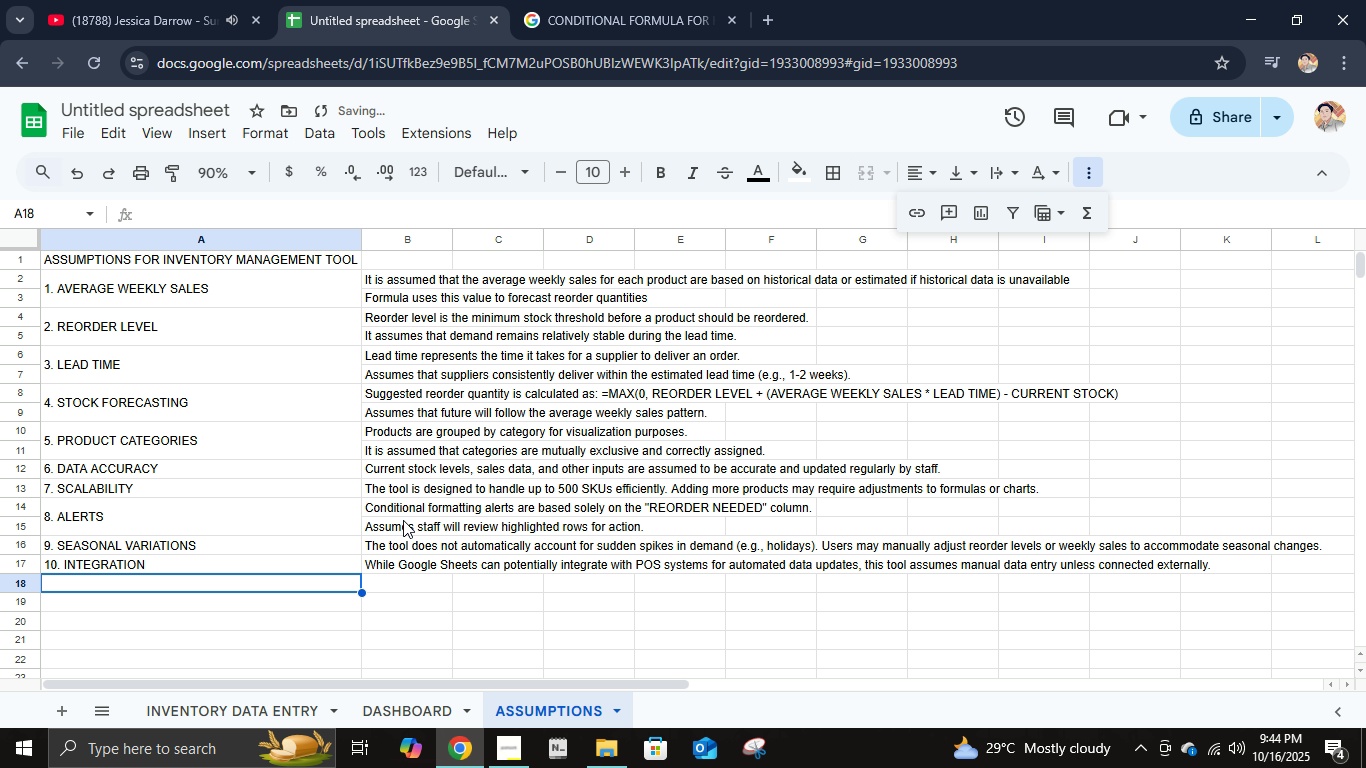 
scroll: coordinate [284, 367], scroll_direction: up, amount: 2.0
 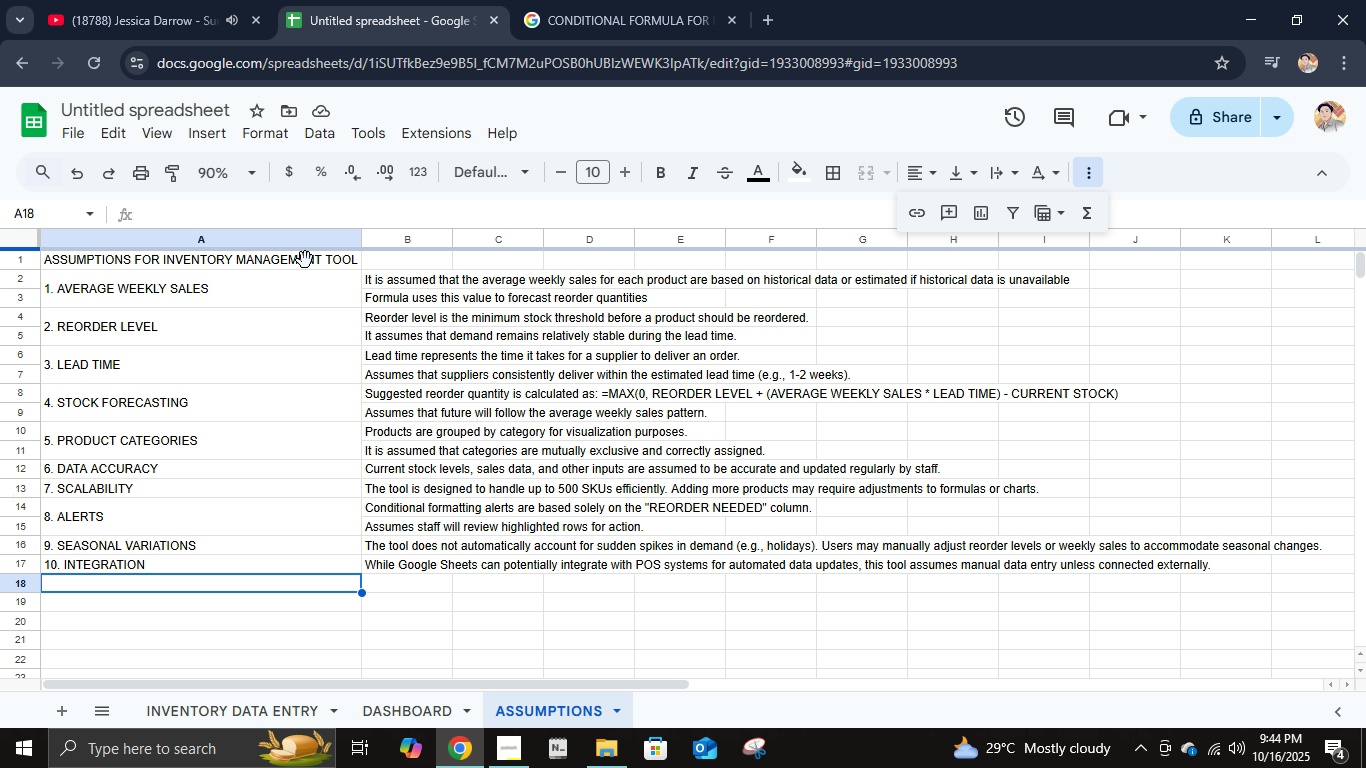 
double_click([305, 264])
 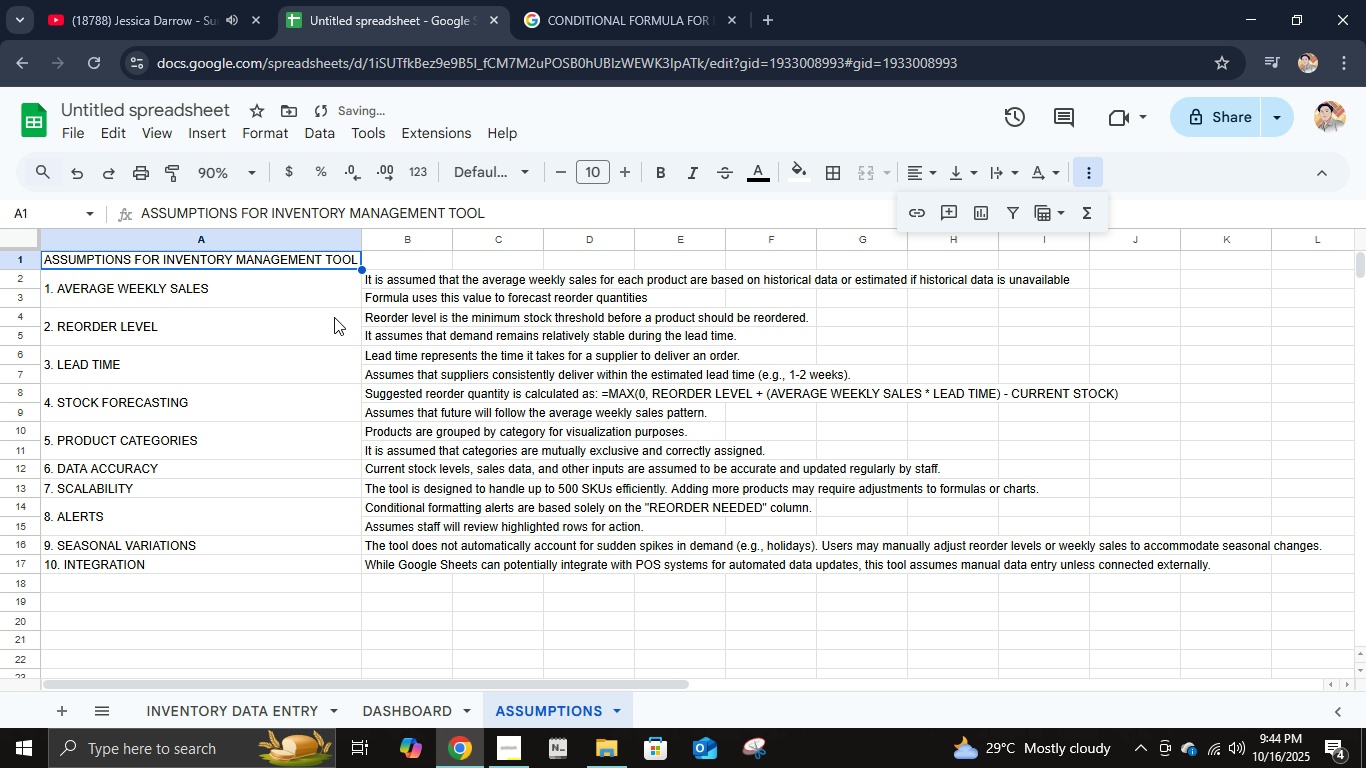 
hold_key(key=ShiftLeft, duration=1.53)
left_click([394, 569])
 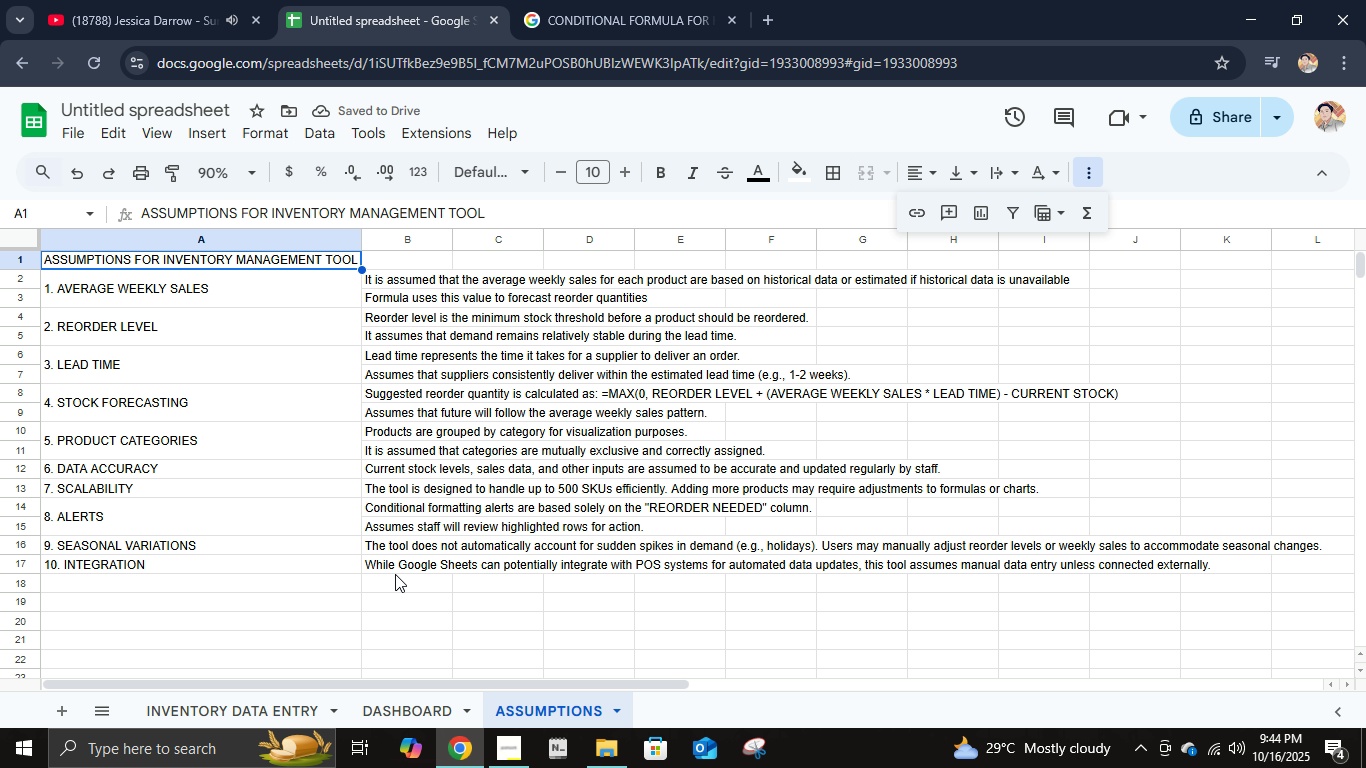 
hold_key(key=ShiftLeft, duration=0.5)
 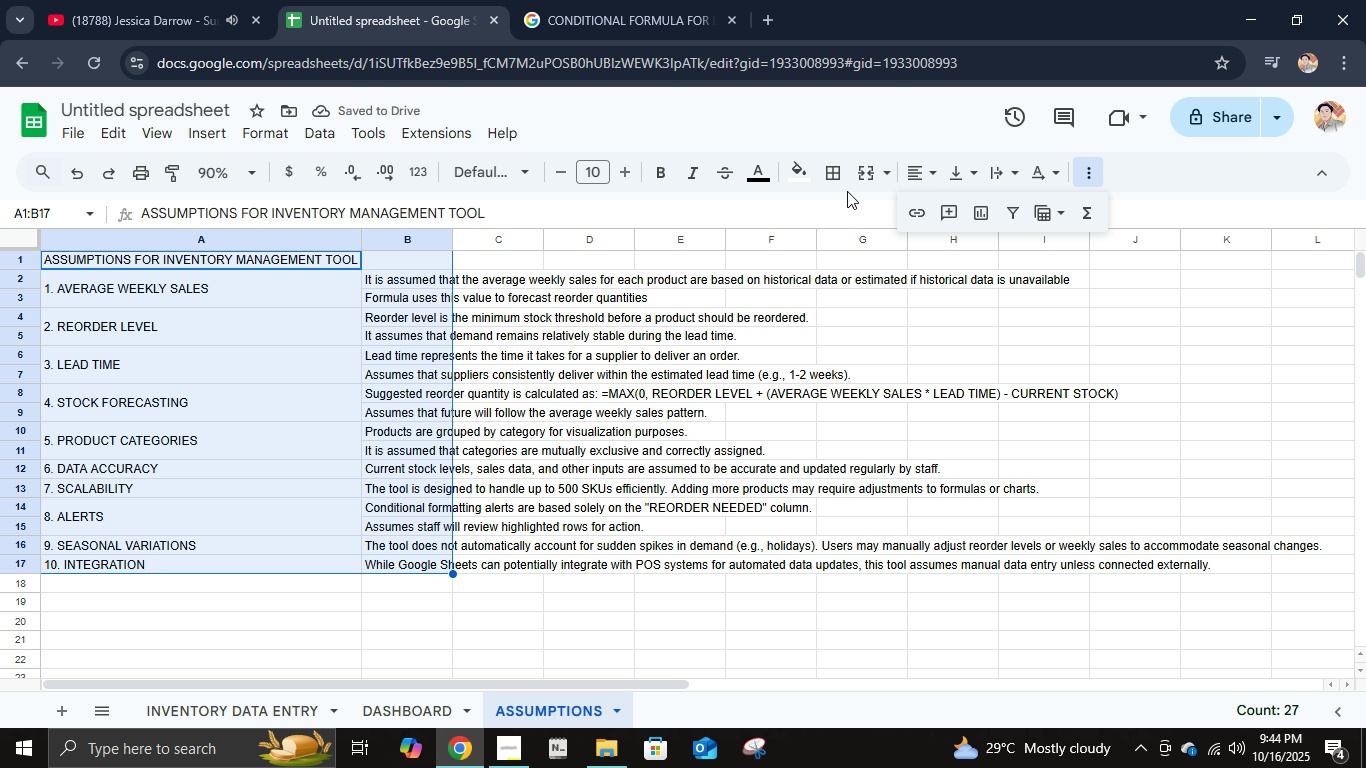 
left_click([832, 175])
 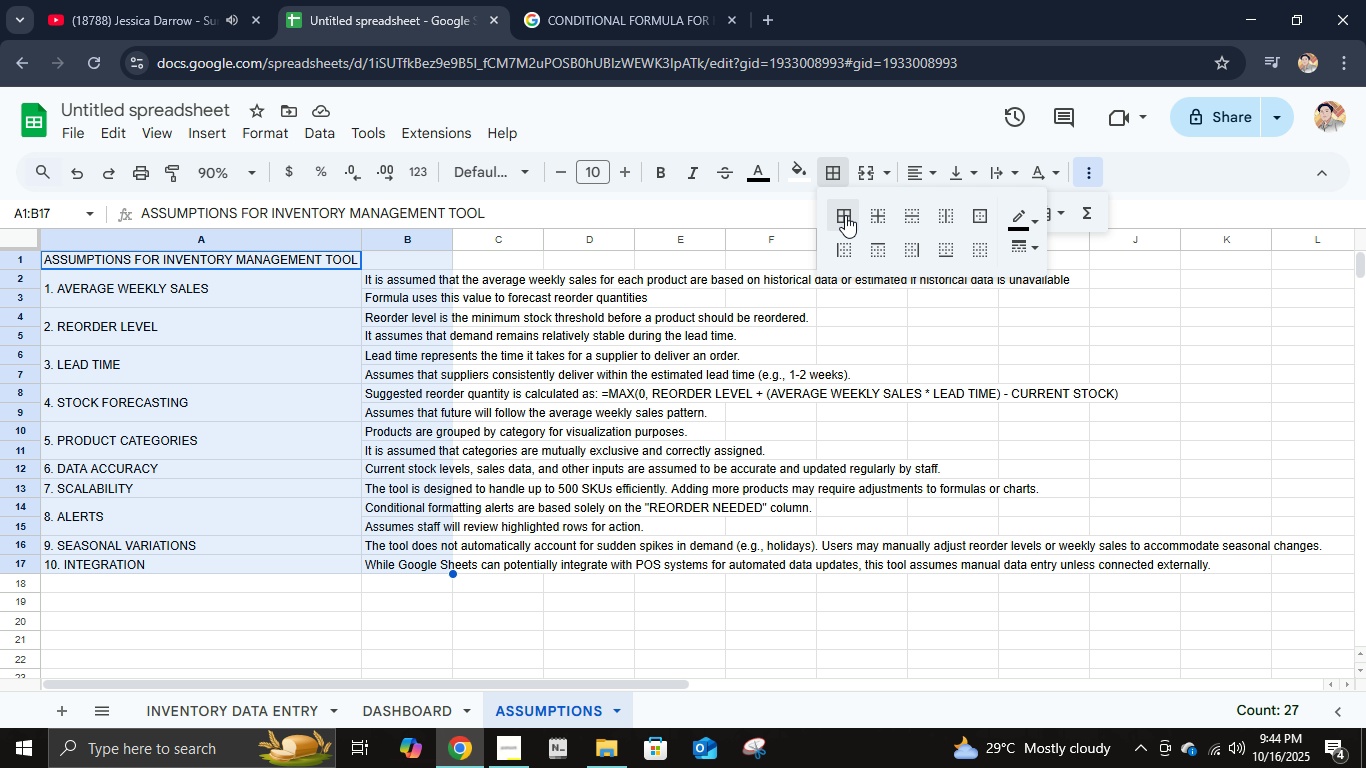 
left_click([846, 216])
 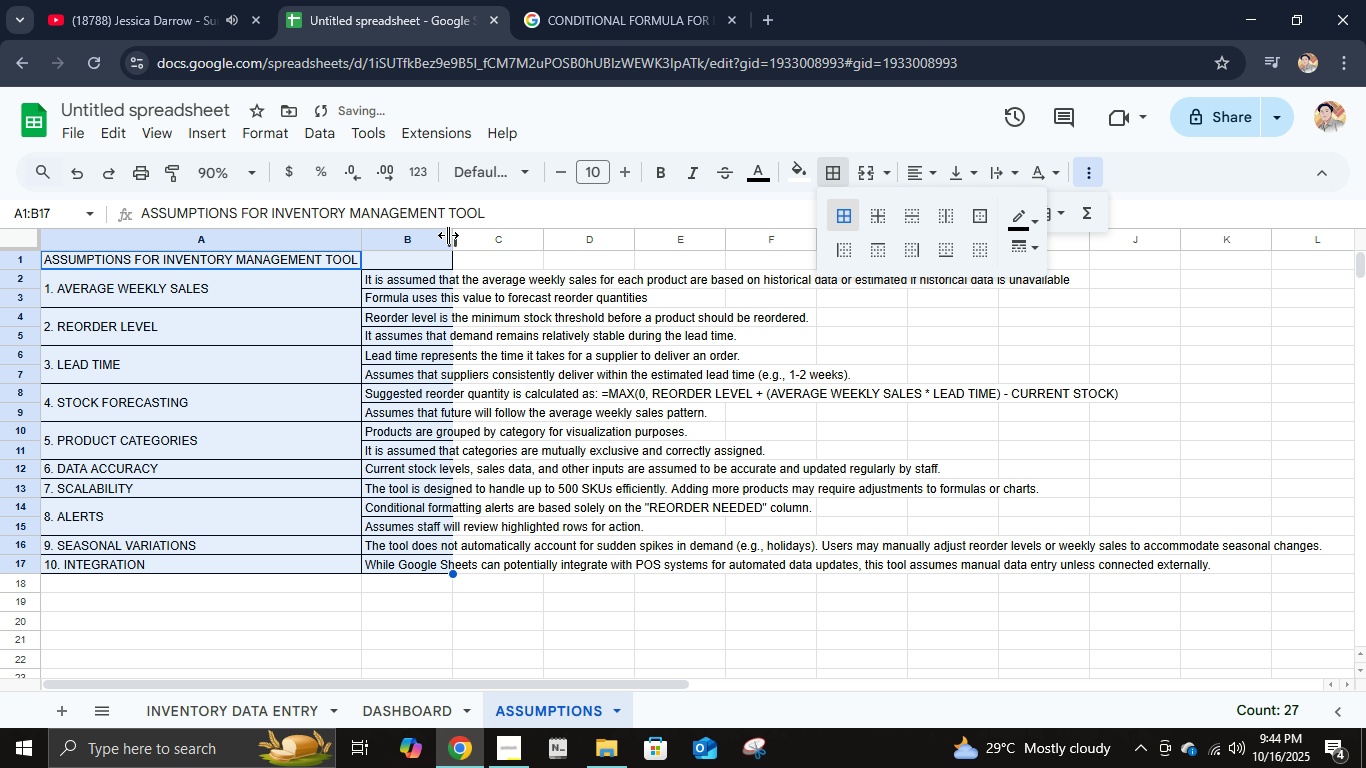 
left_click([437, 234])
 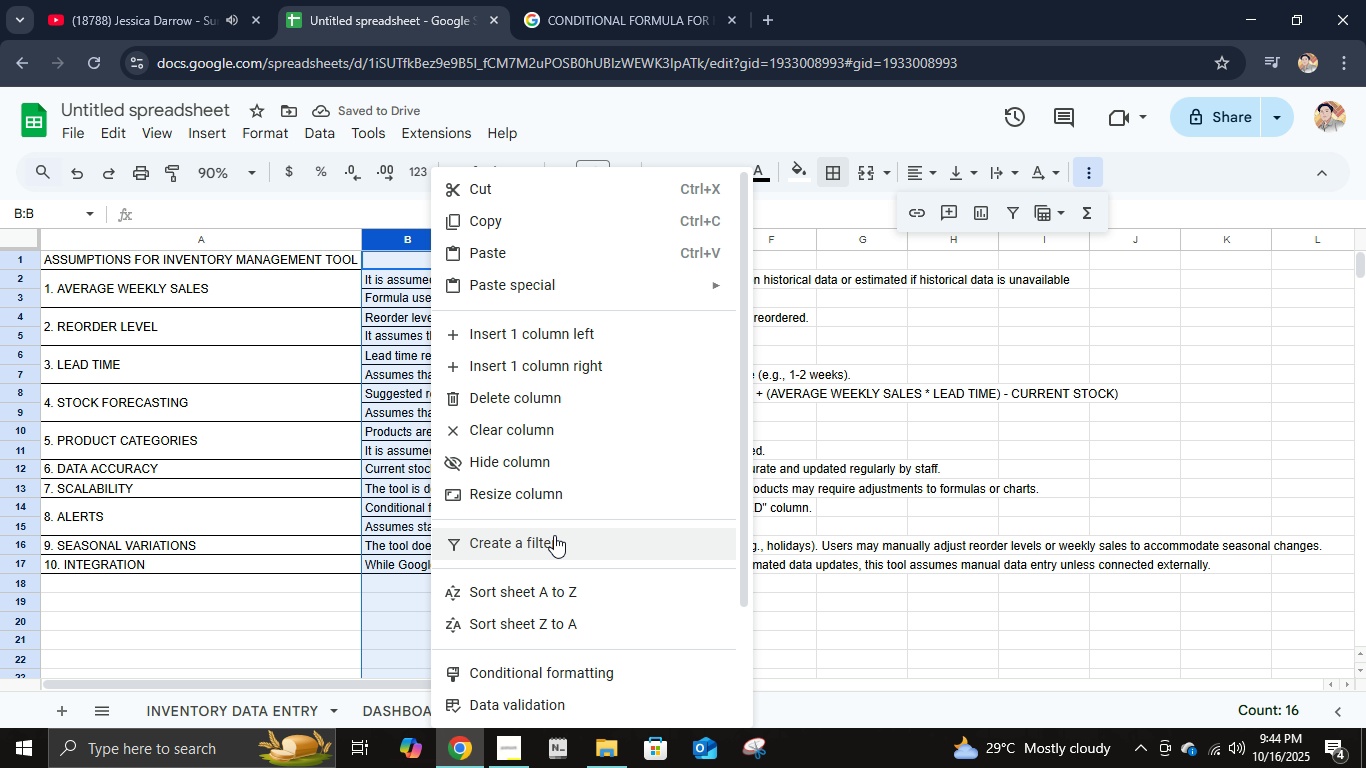 
left_click([530, 501])
 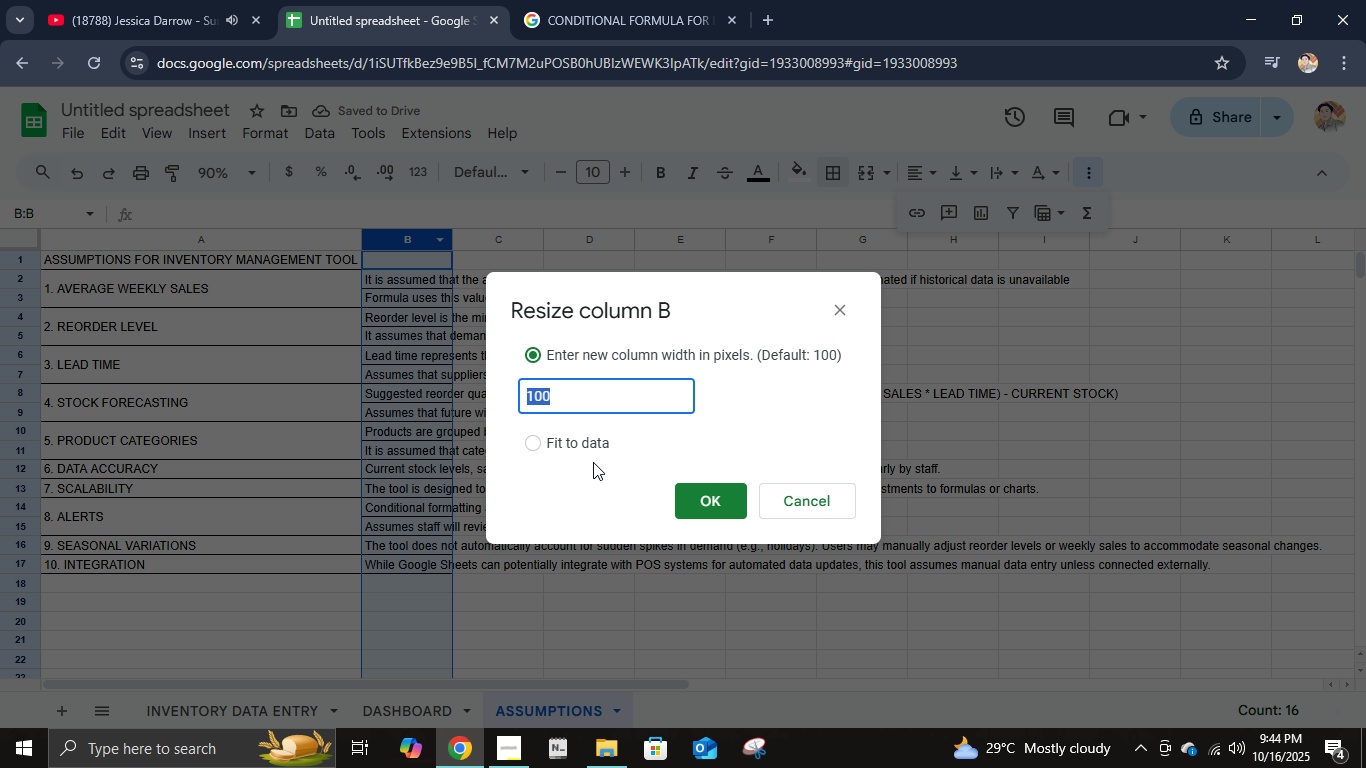 
left_click([585, 448])
 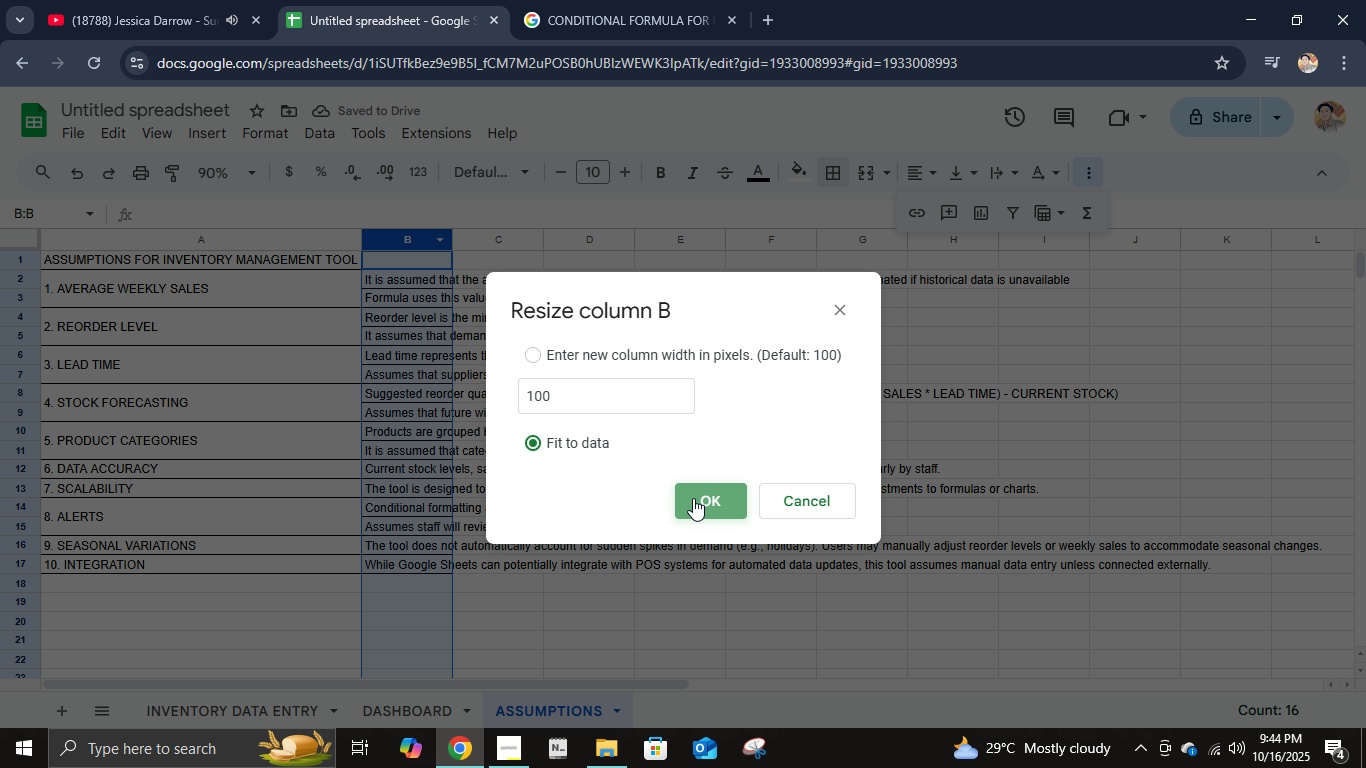 
left_click([693, 498])
 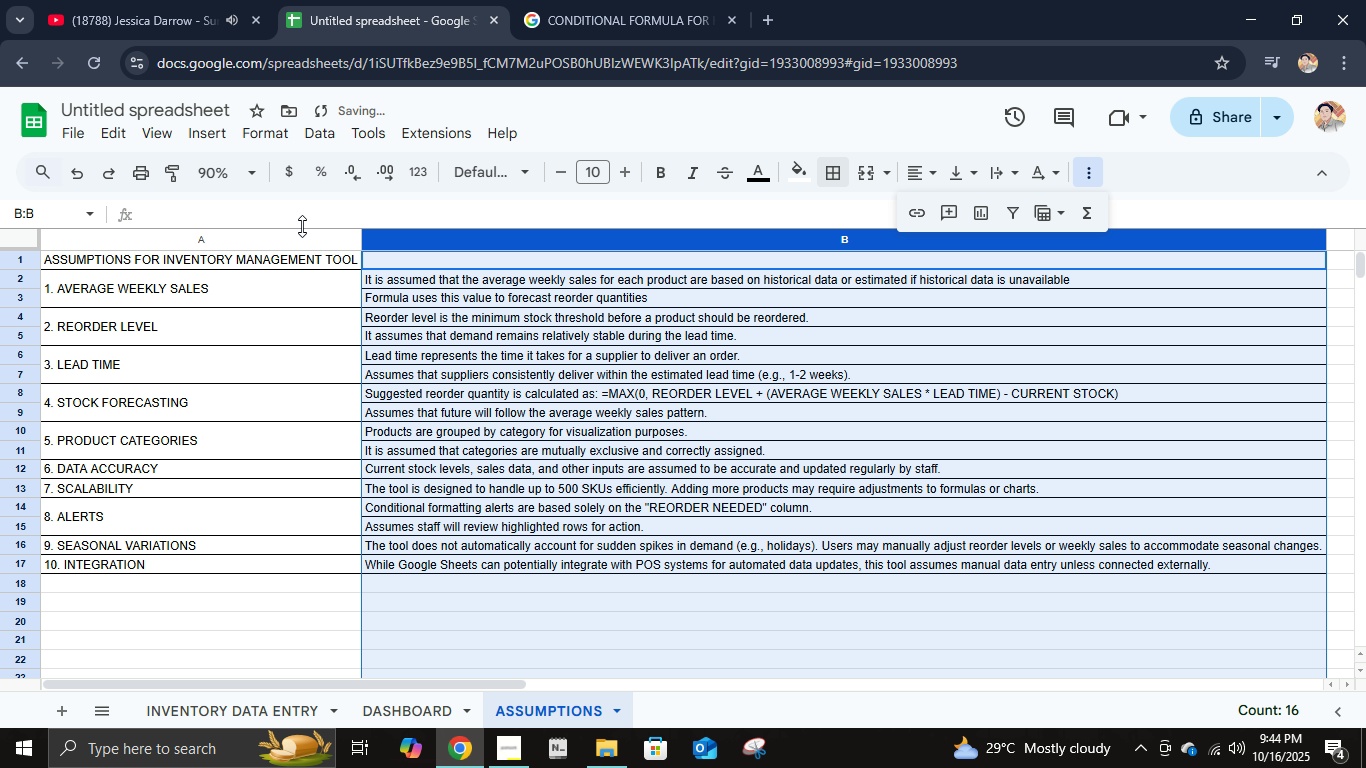 
left_click([372, 338])
 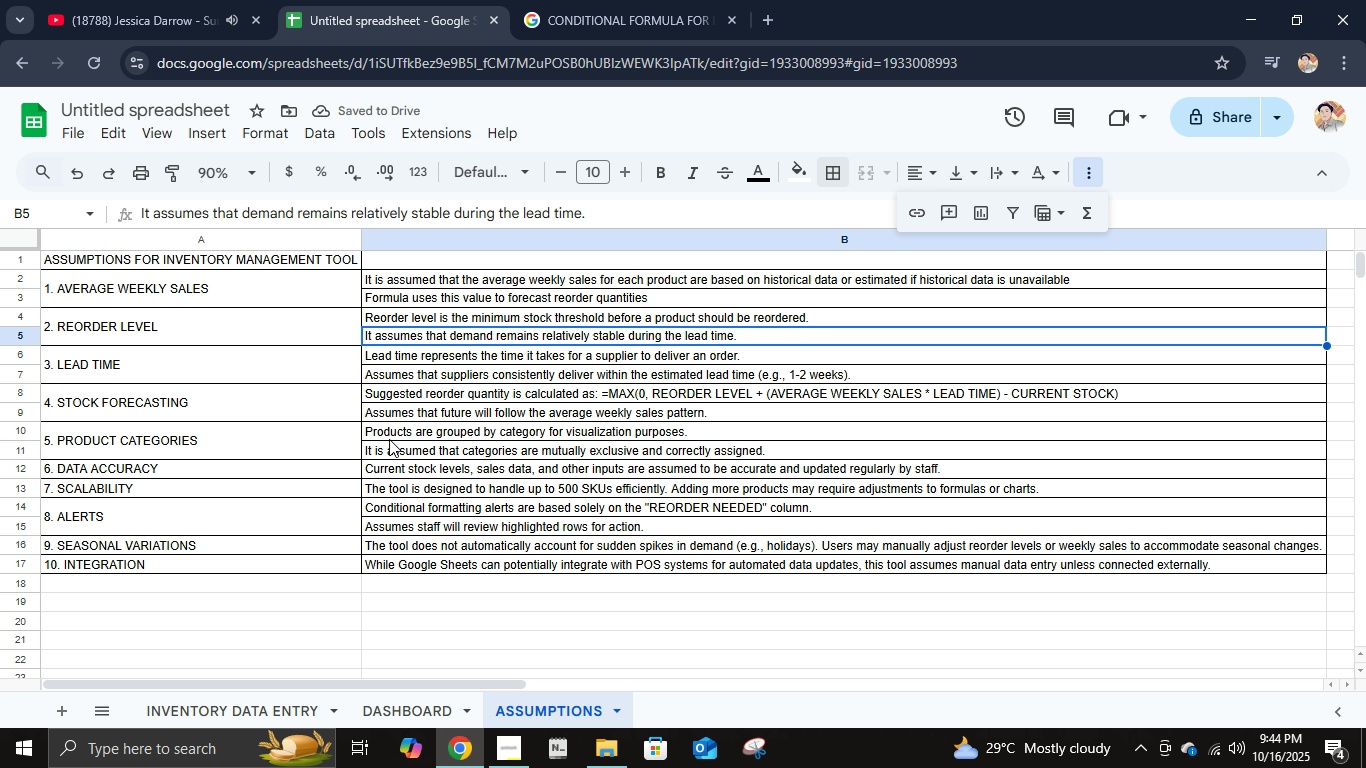 
left_click([286, 321])
 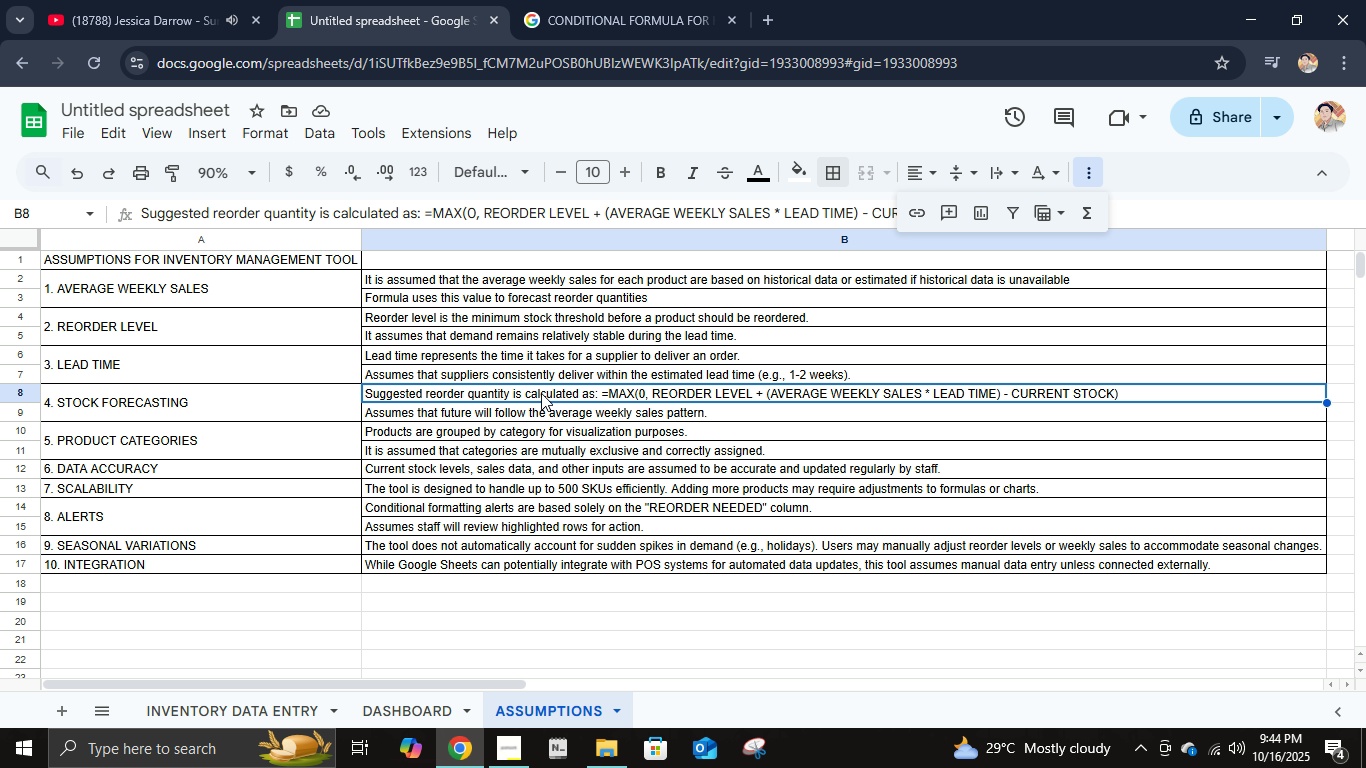 
left_click([541, 393])
 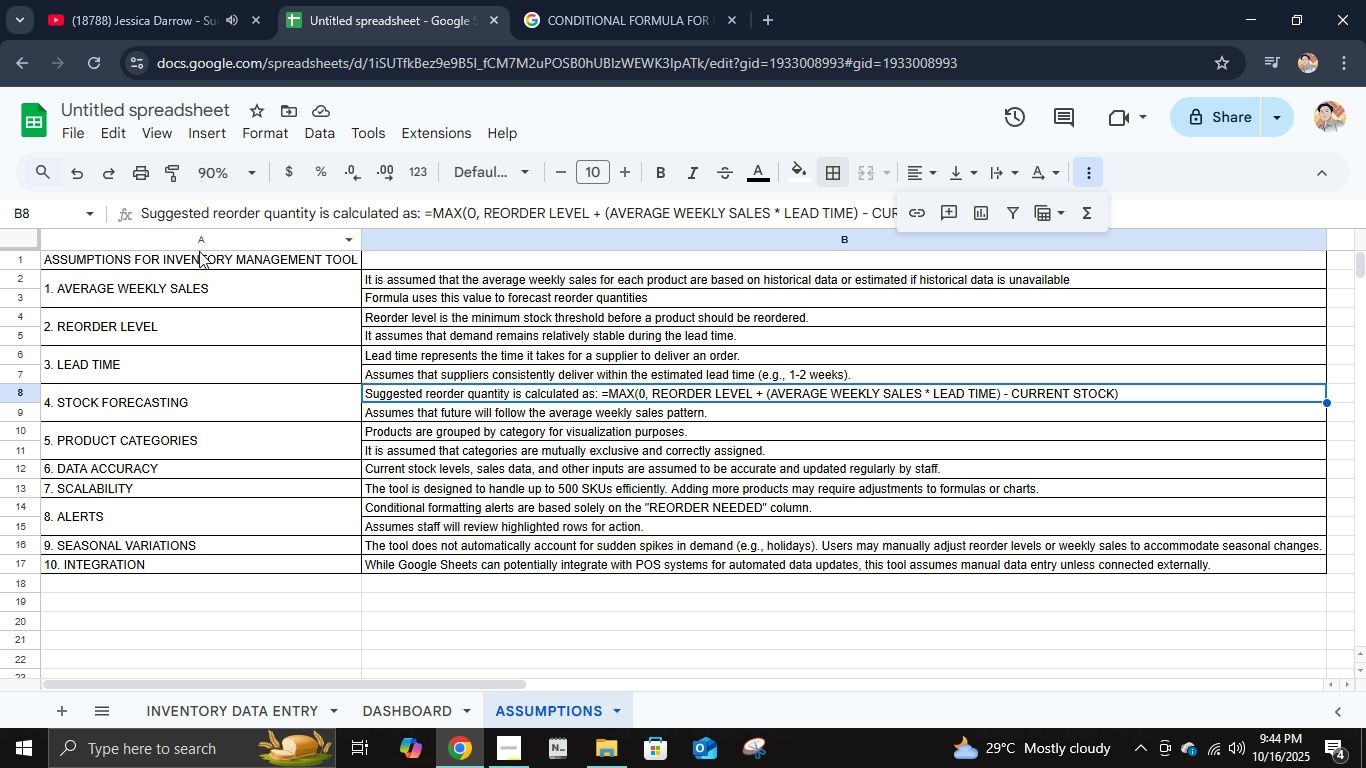 
wait(7.87)
 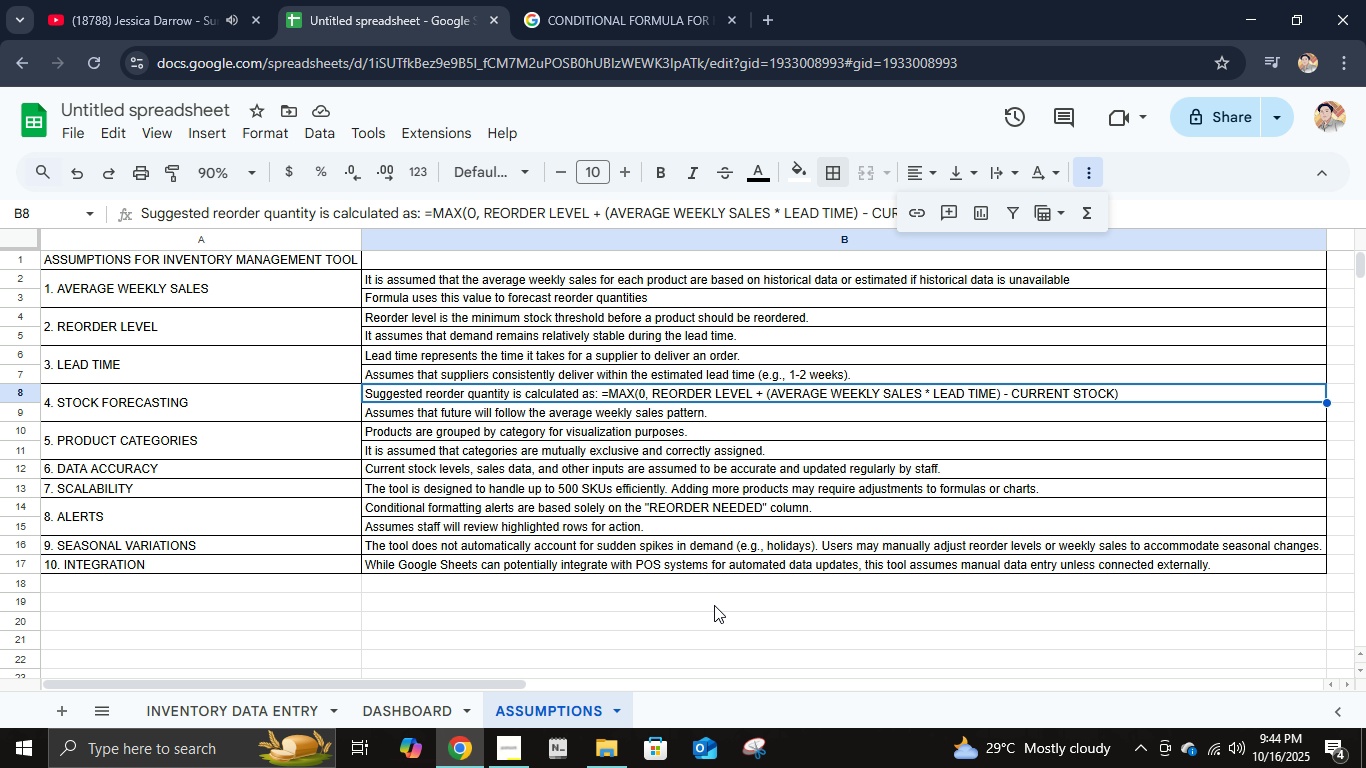 
left_click([373, 714])
 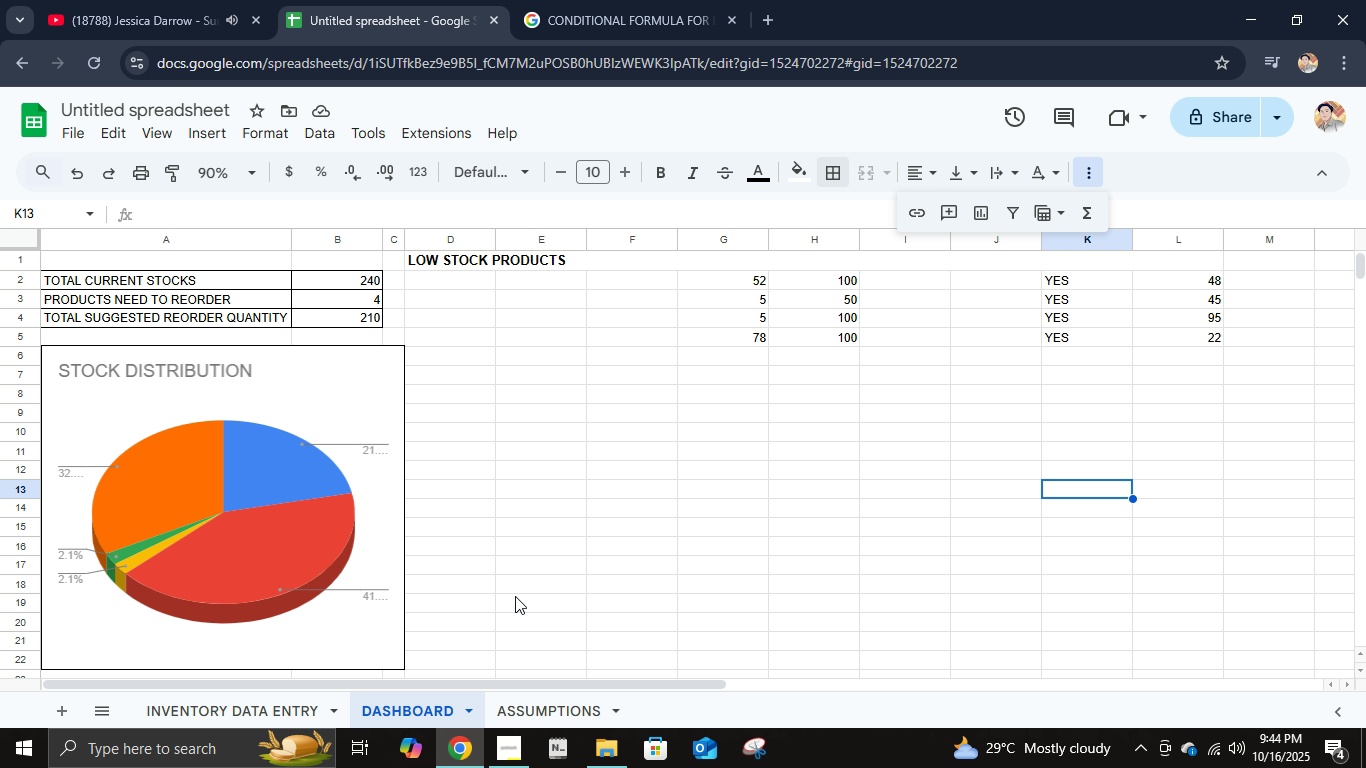 
scroll: coordinate [583, 553], scroll_direction: up, amount: 4.0
 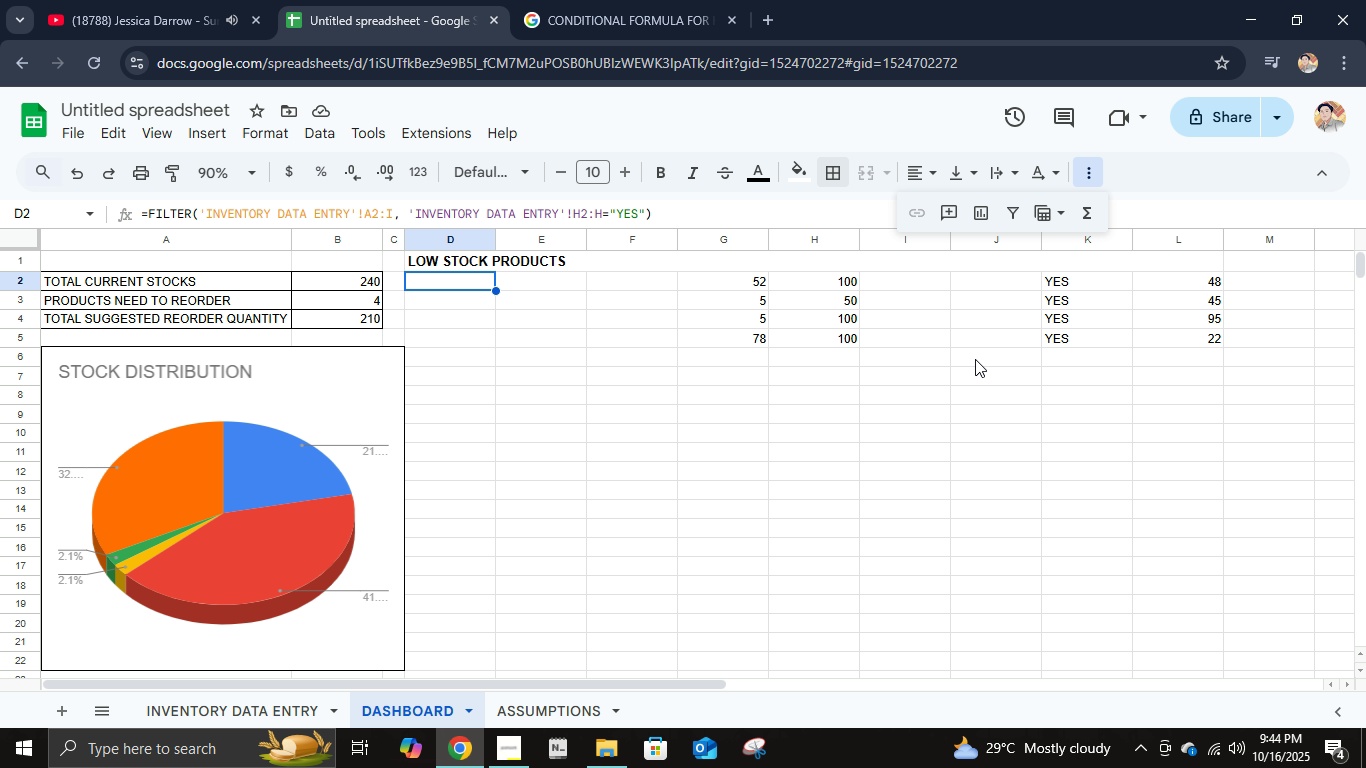 
hold_key(key=ShiftLeft, duration=1.5)
left_click([1190, 338])
 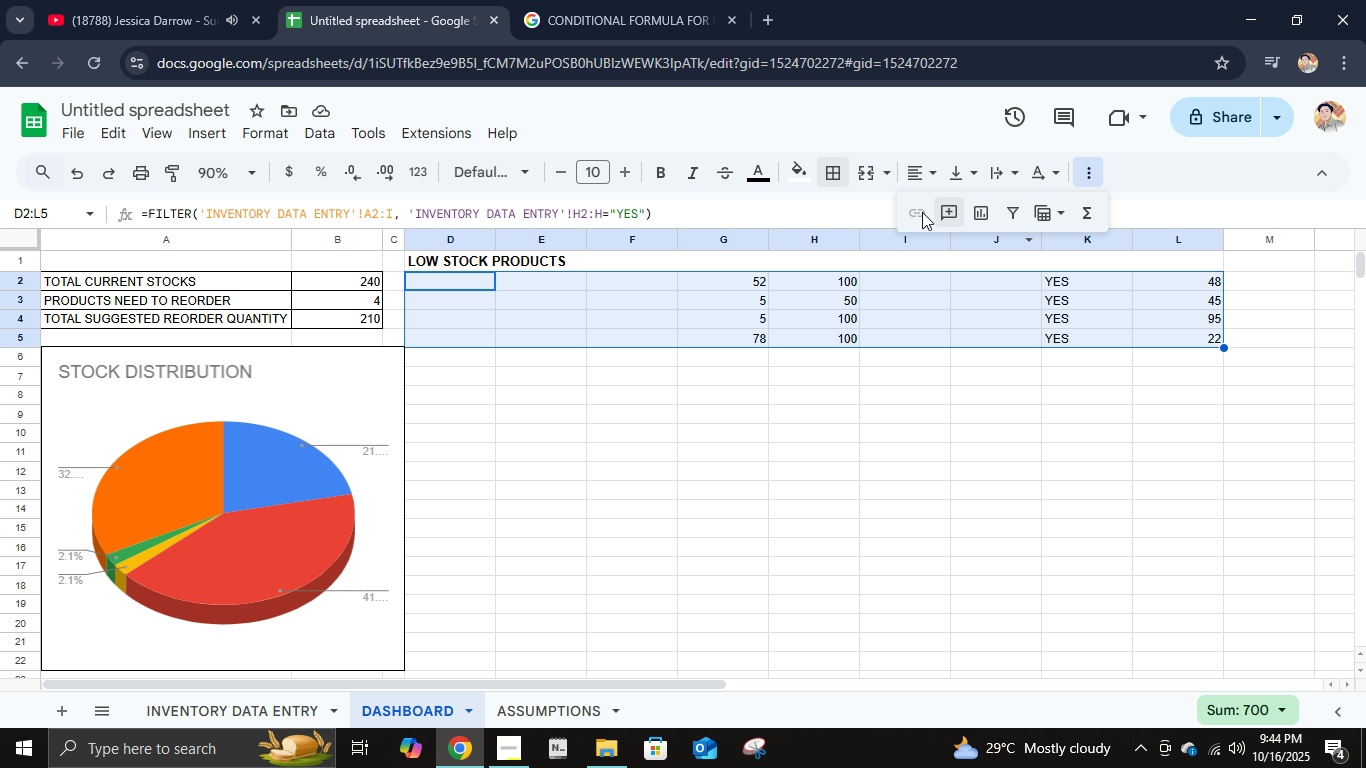 
left_click([834, 177])
 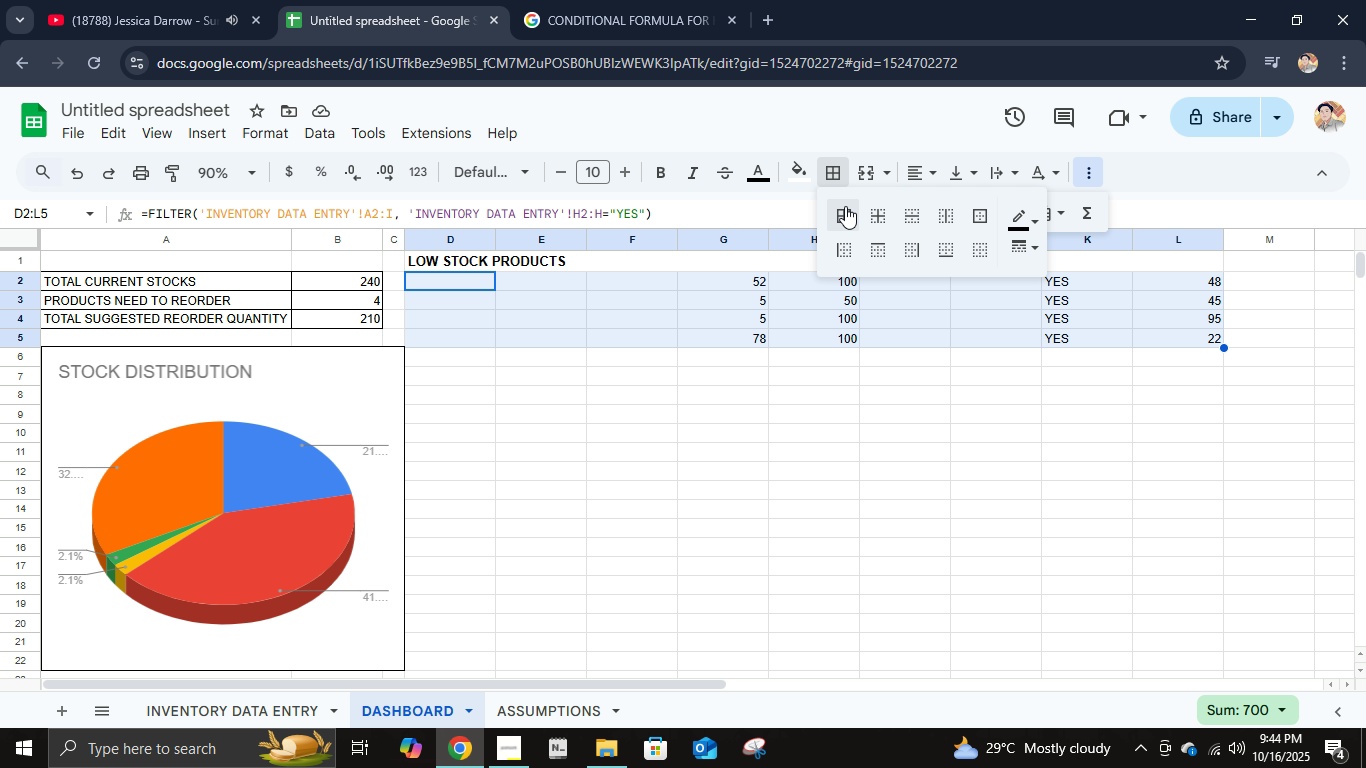 
left_click([845, 206])
 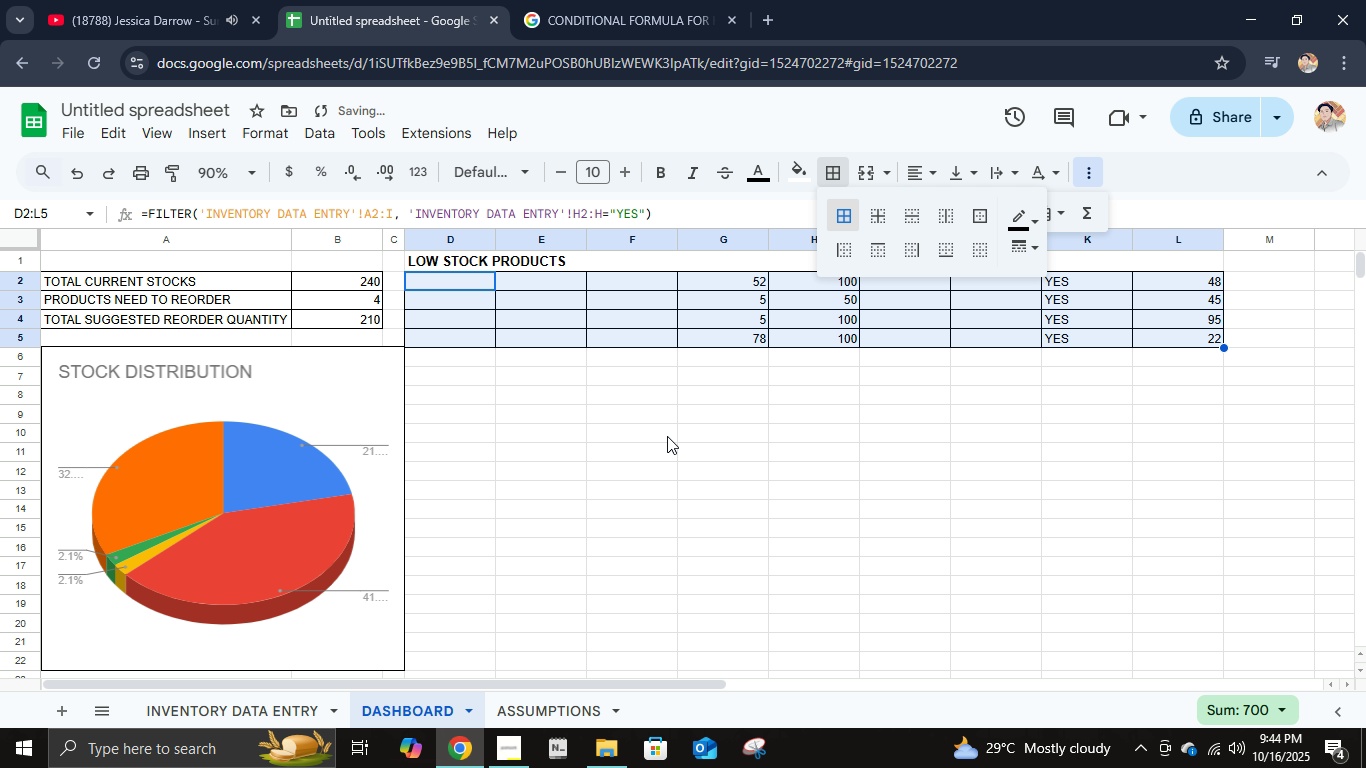 
left_click([667, 436])
 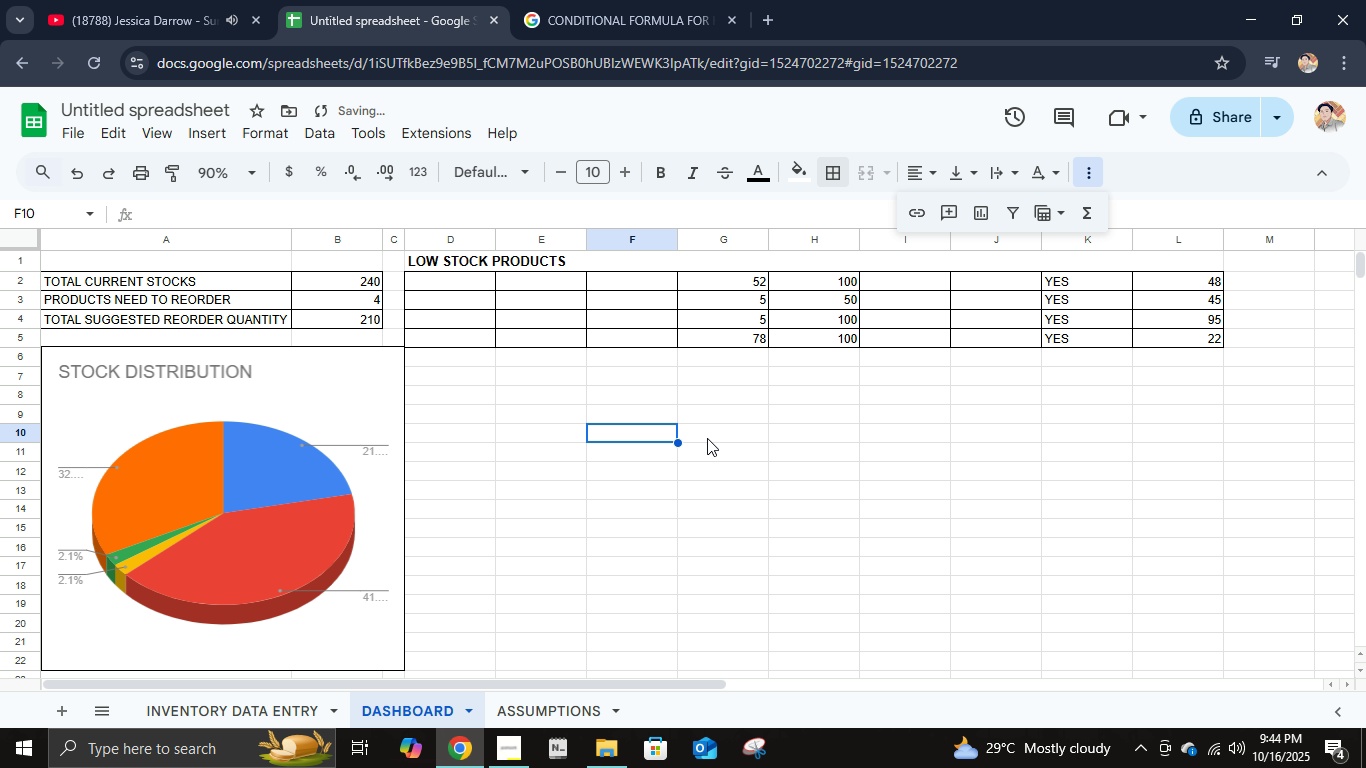 
scroll: coordinate [701, 451], scroll_direction: up, amount: 4.0
 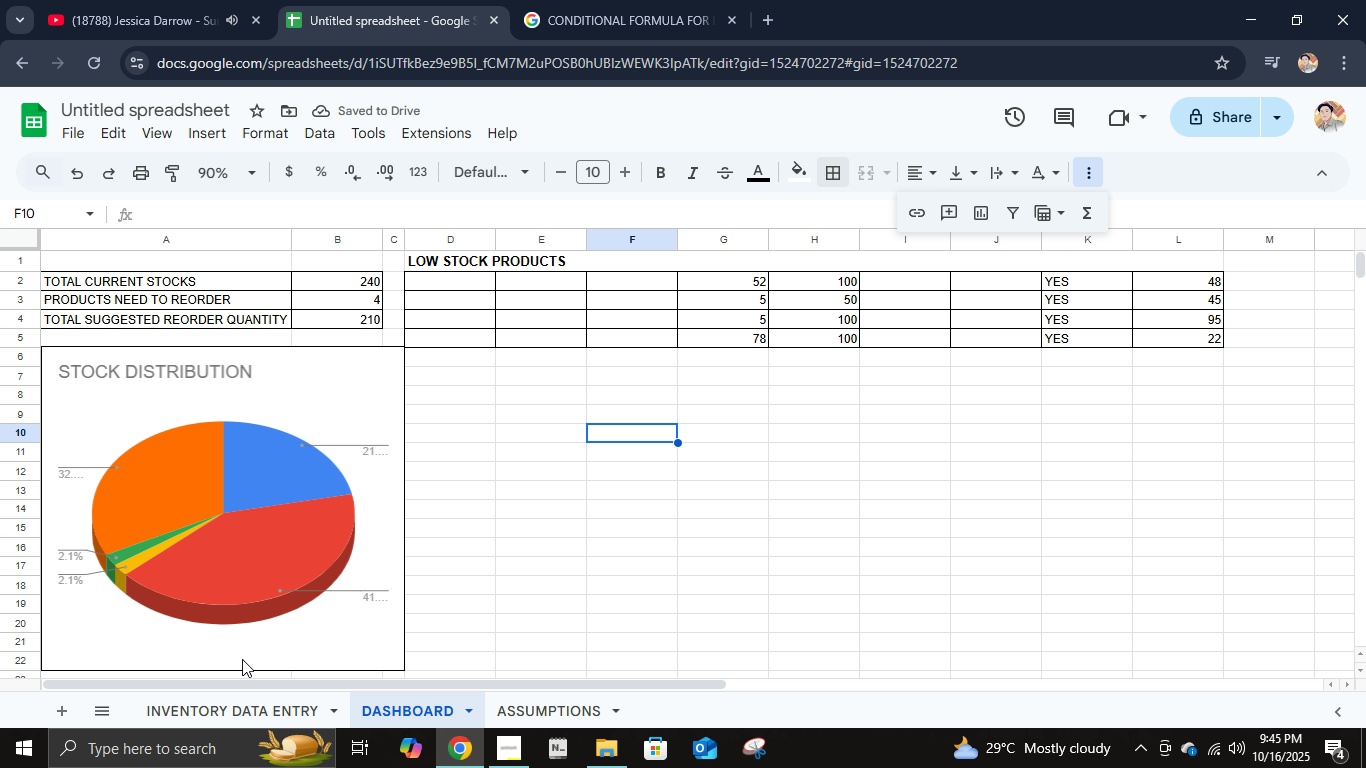 
left_click([242, 704])
 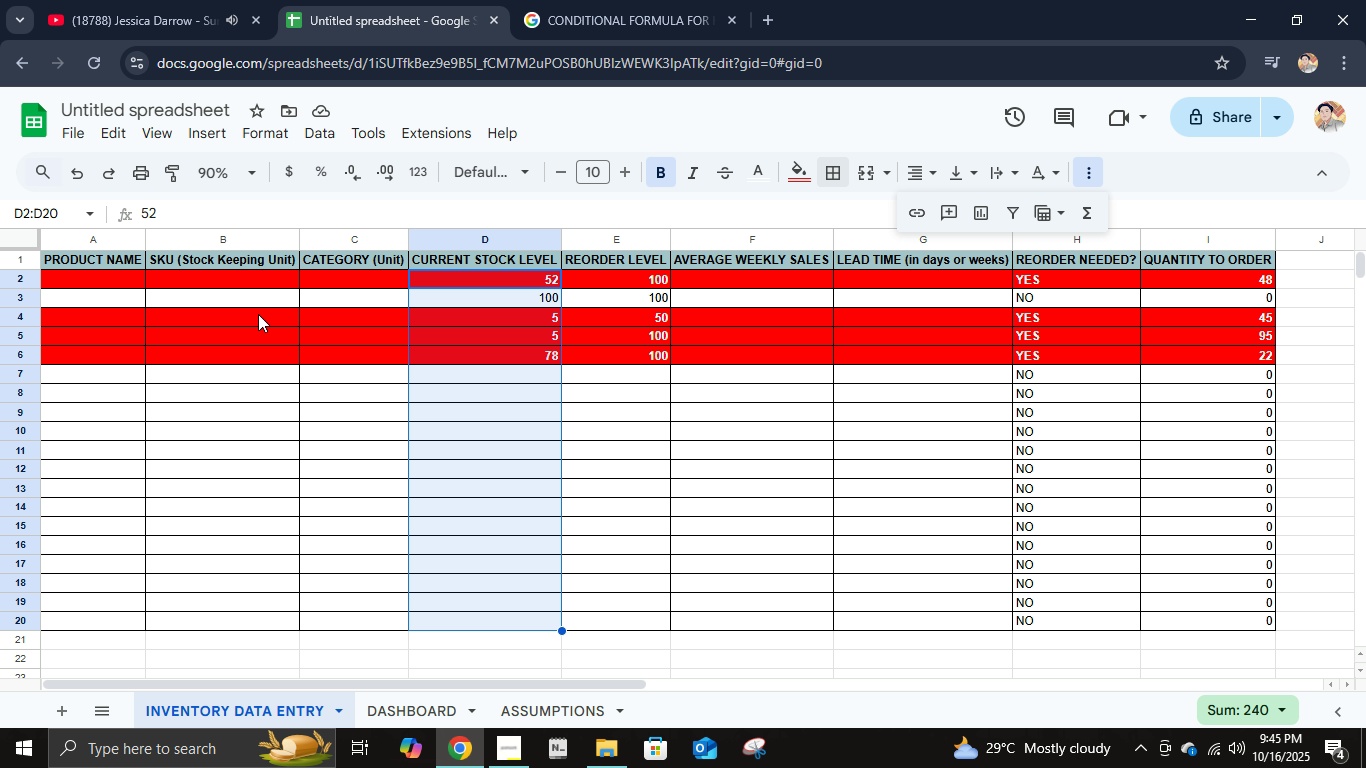 
scroll: coordinate [509, 568], scroll_direction: up, amount: 4.0
 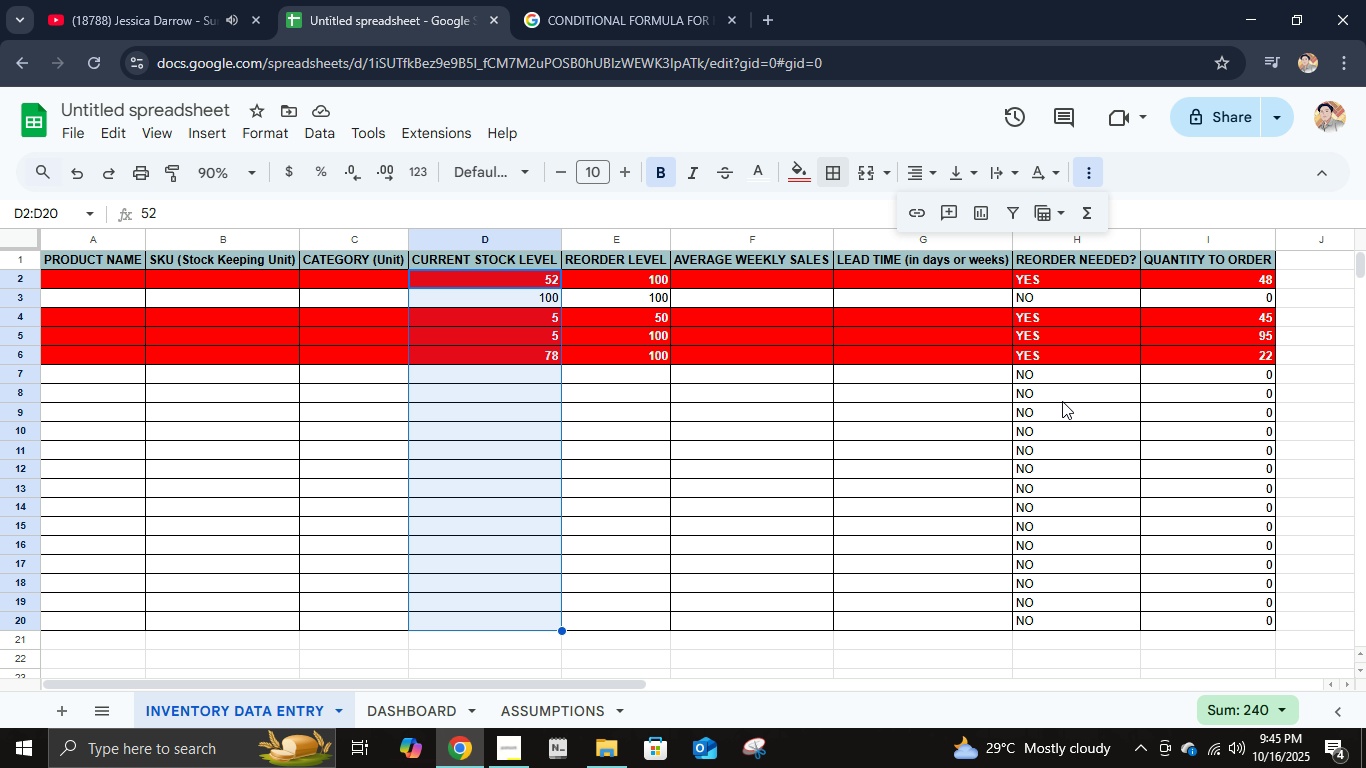 
left_click([1062, 401])
 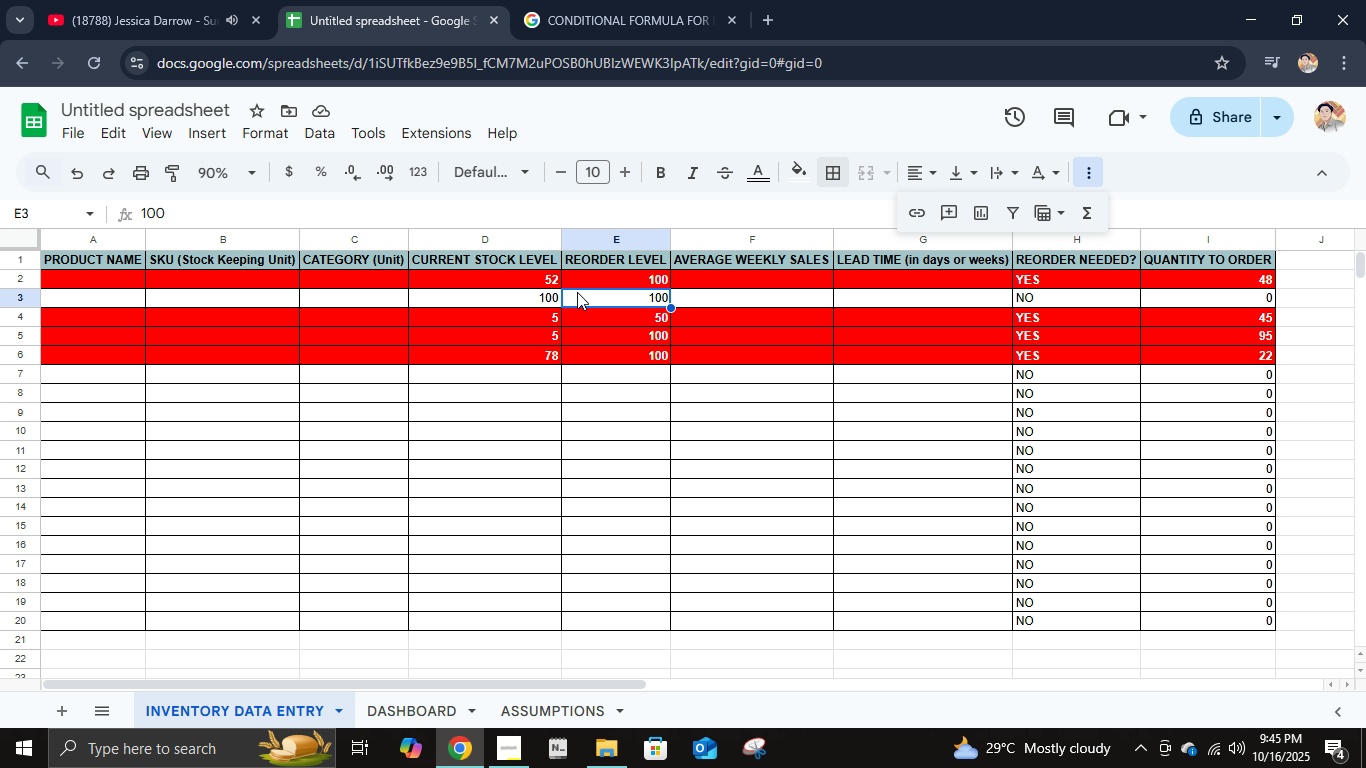 
left_click([577, 292])
 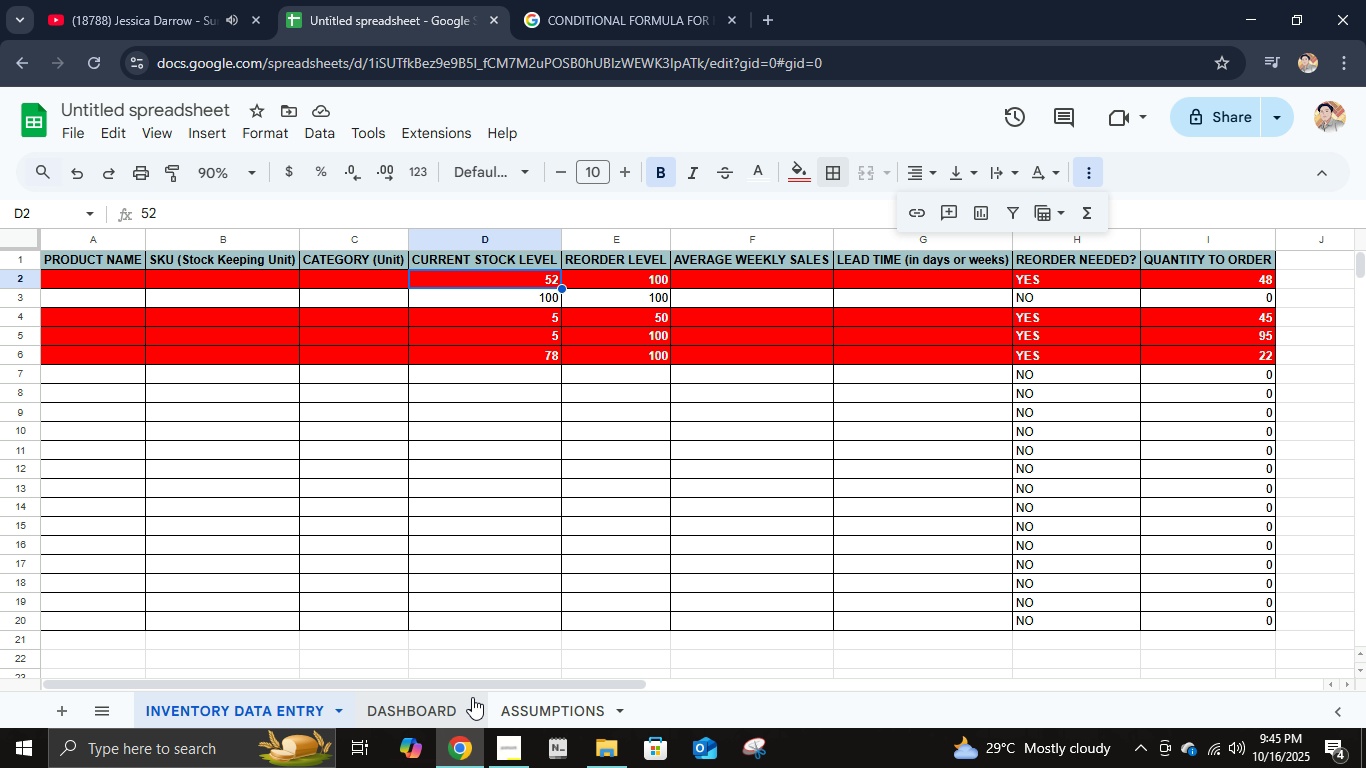 
left_click([438, 708])
 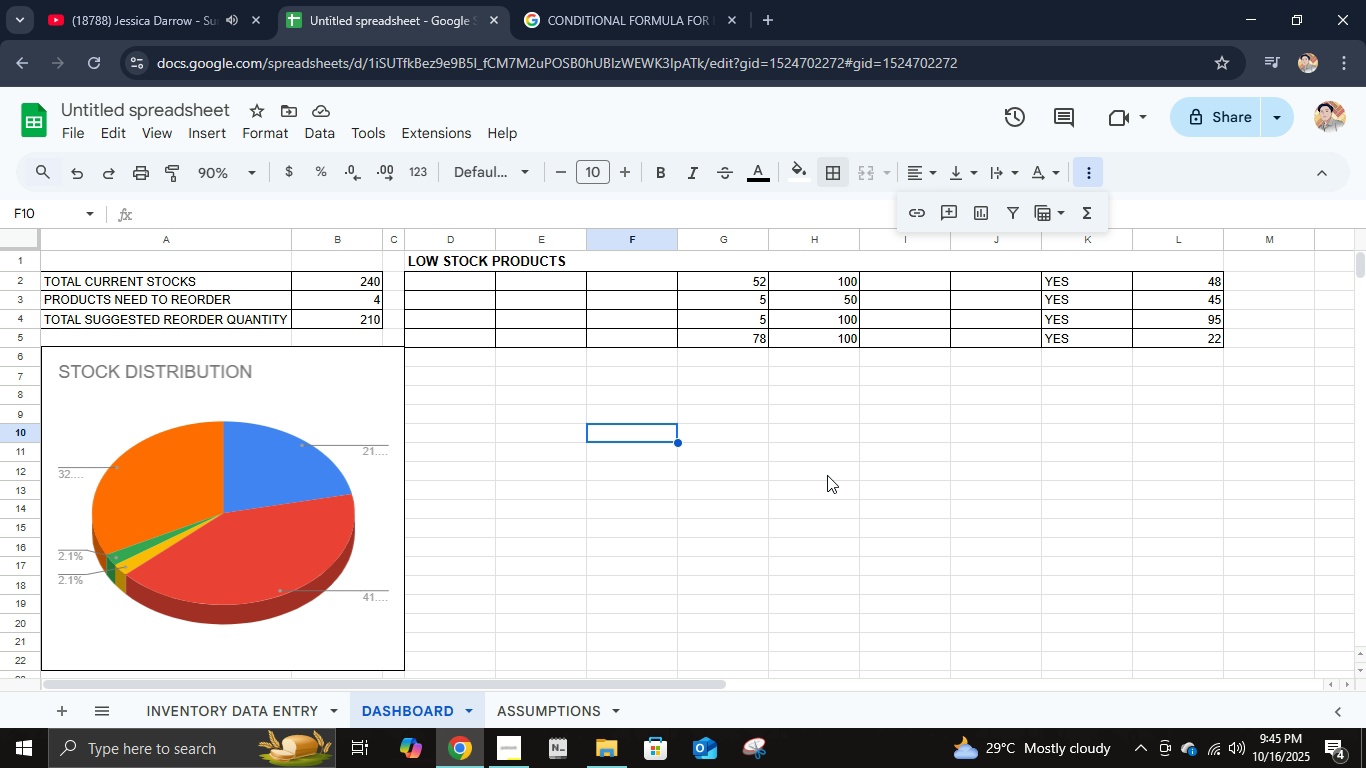 
key(Control+Z)
 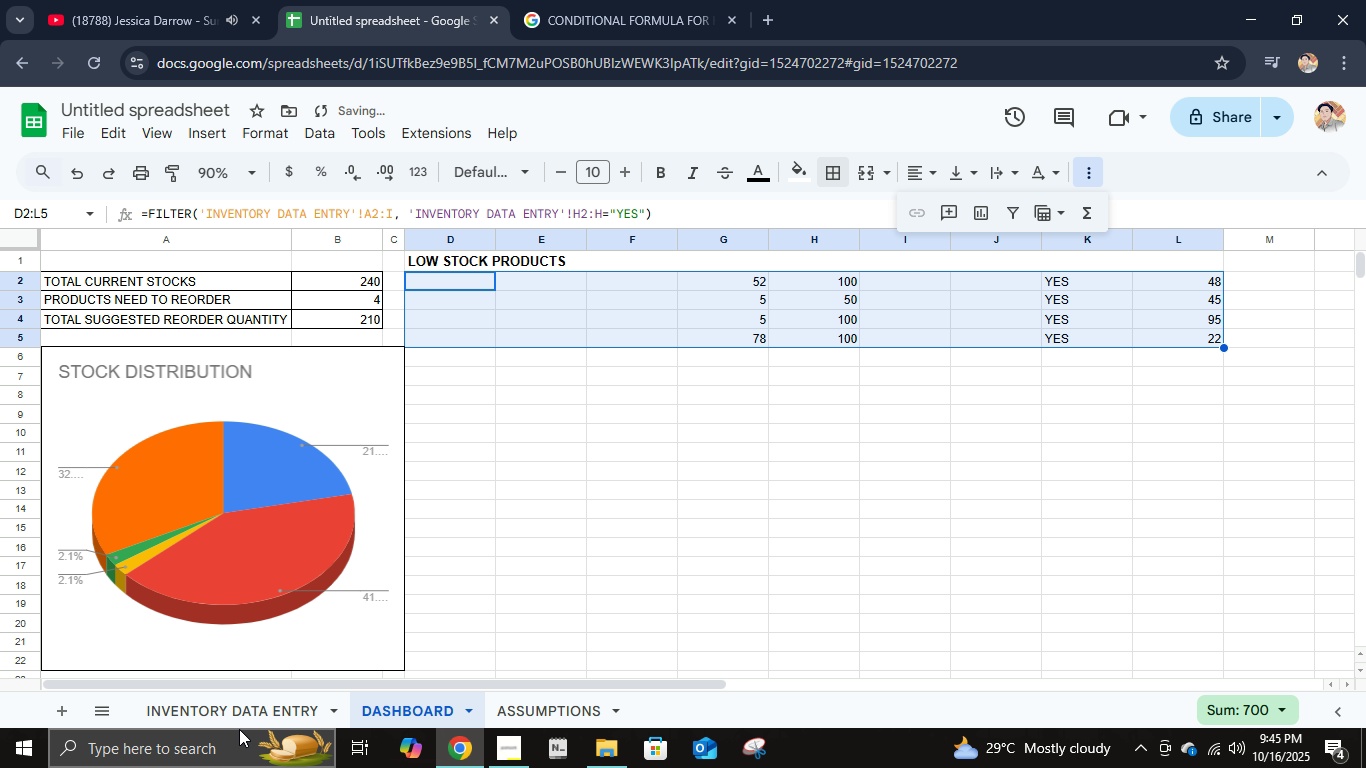 
left_click([235, 720])
 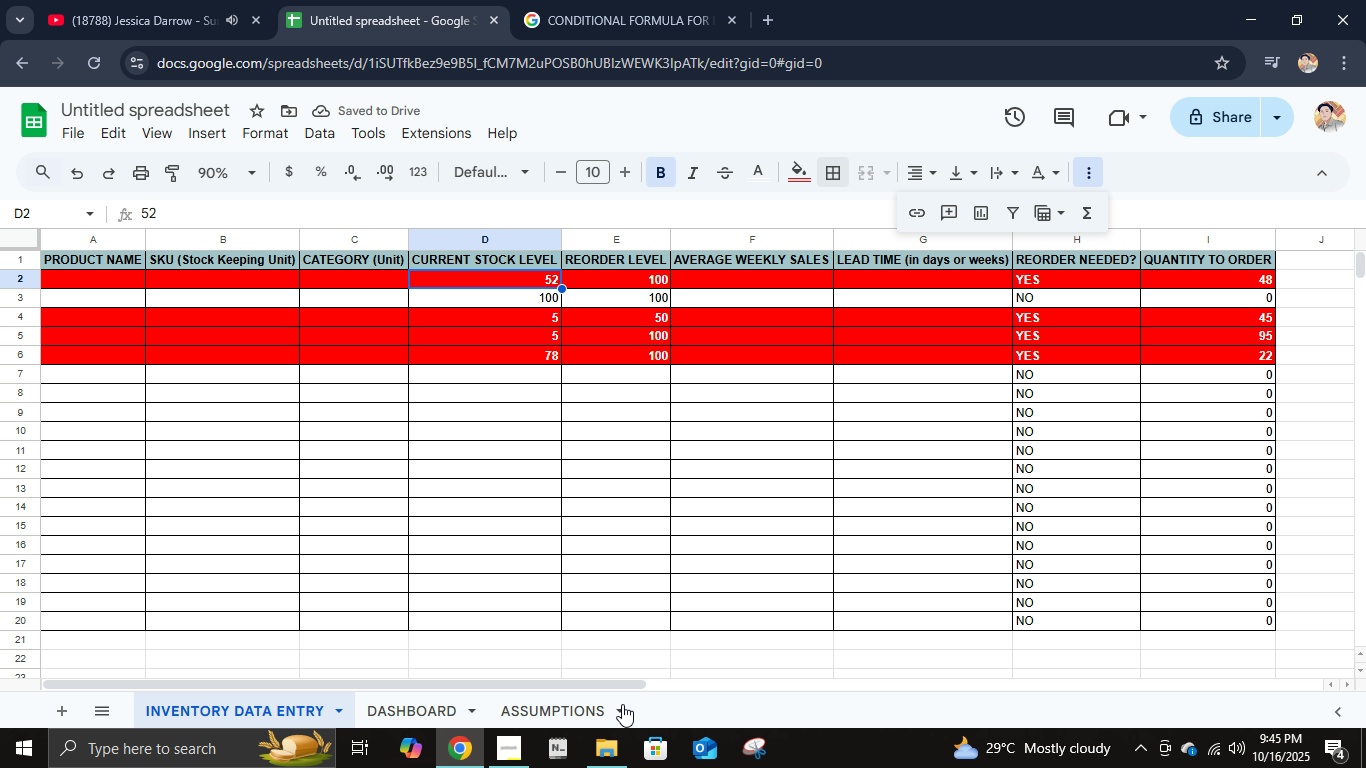 
left_click_drag(start_coordinate=[584, 683], to_coordinate=[444, 671])
 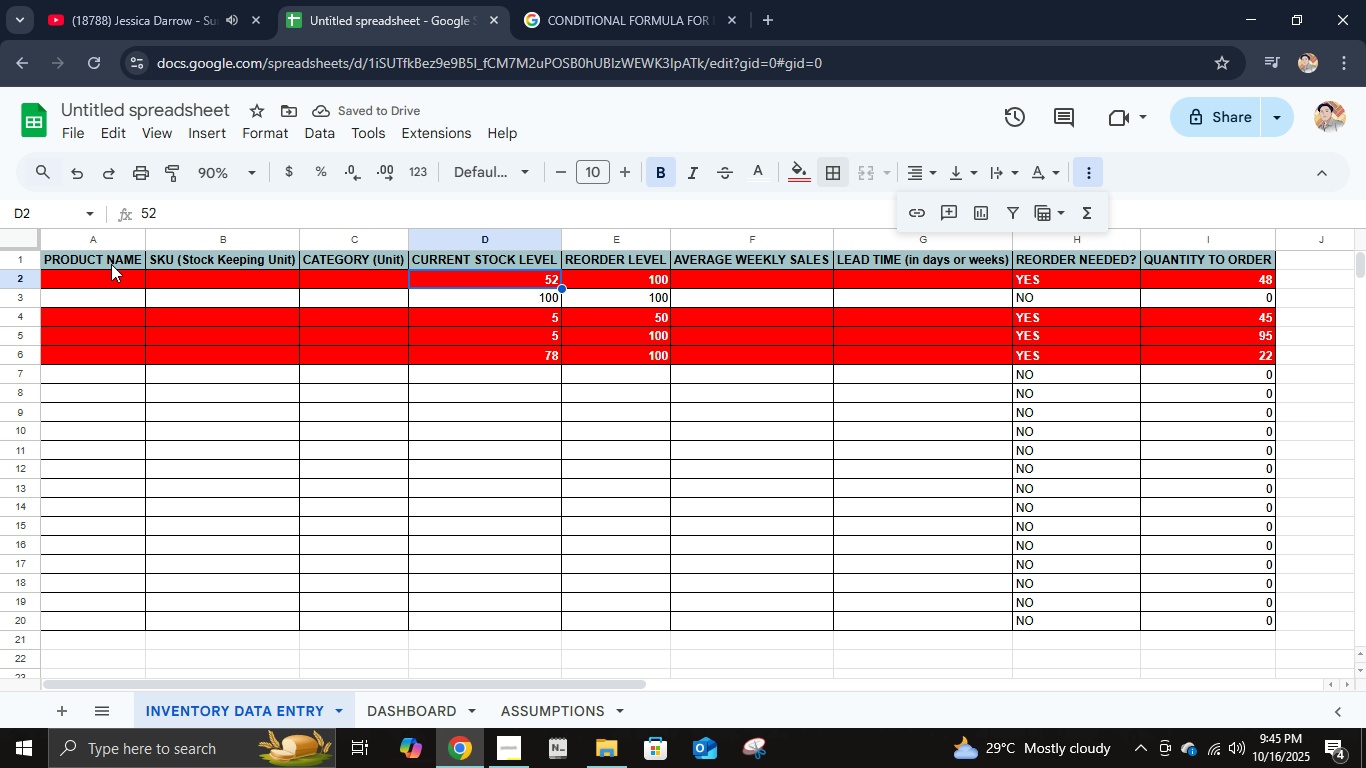 
left_click([107, 274])
 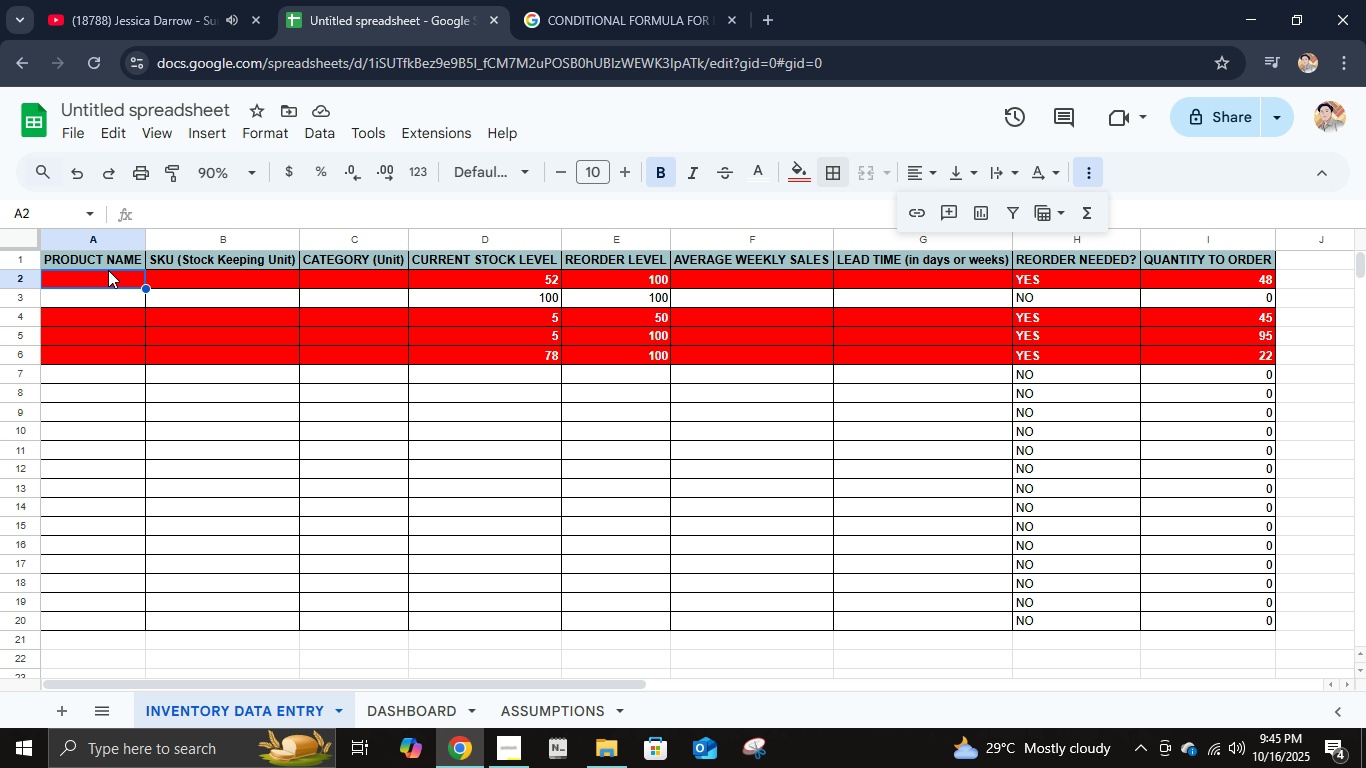 
key(A)
 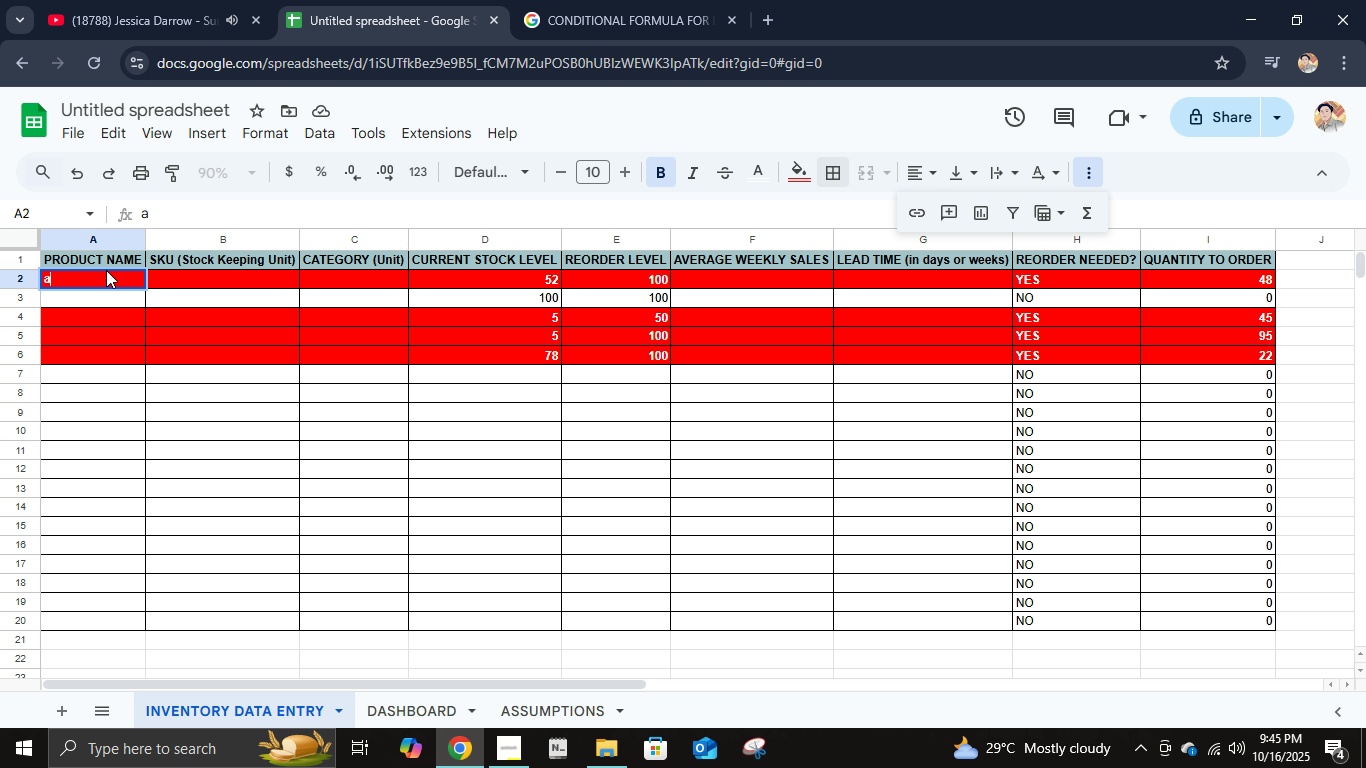 
key(Enter)
 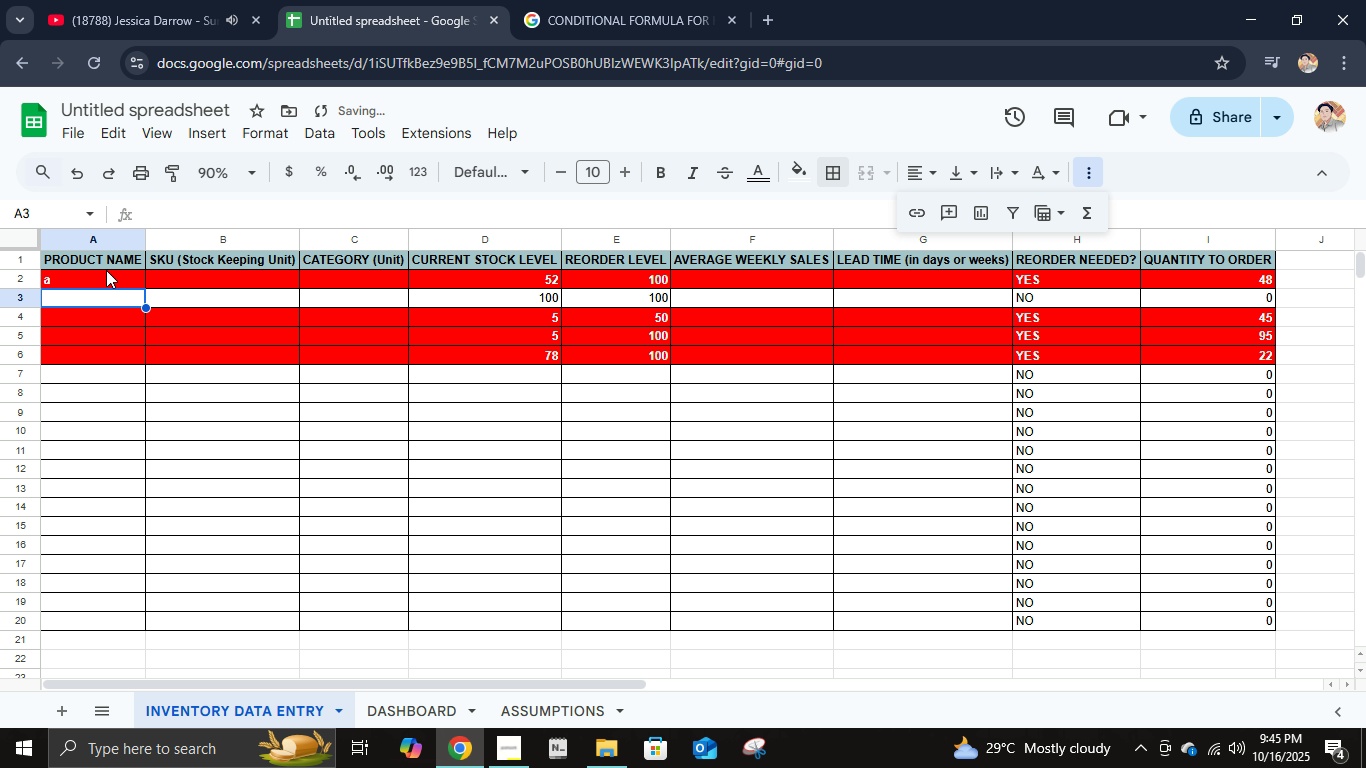 
key(B)
 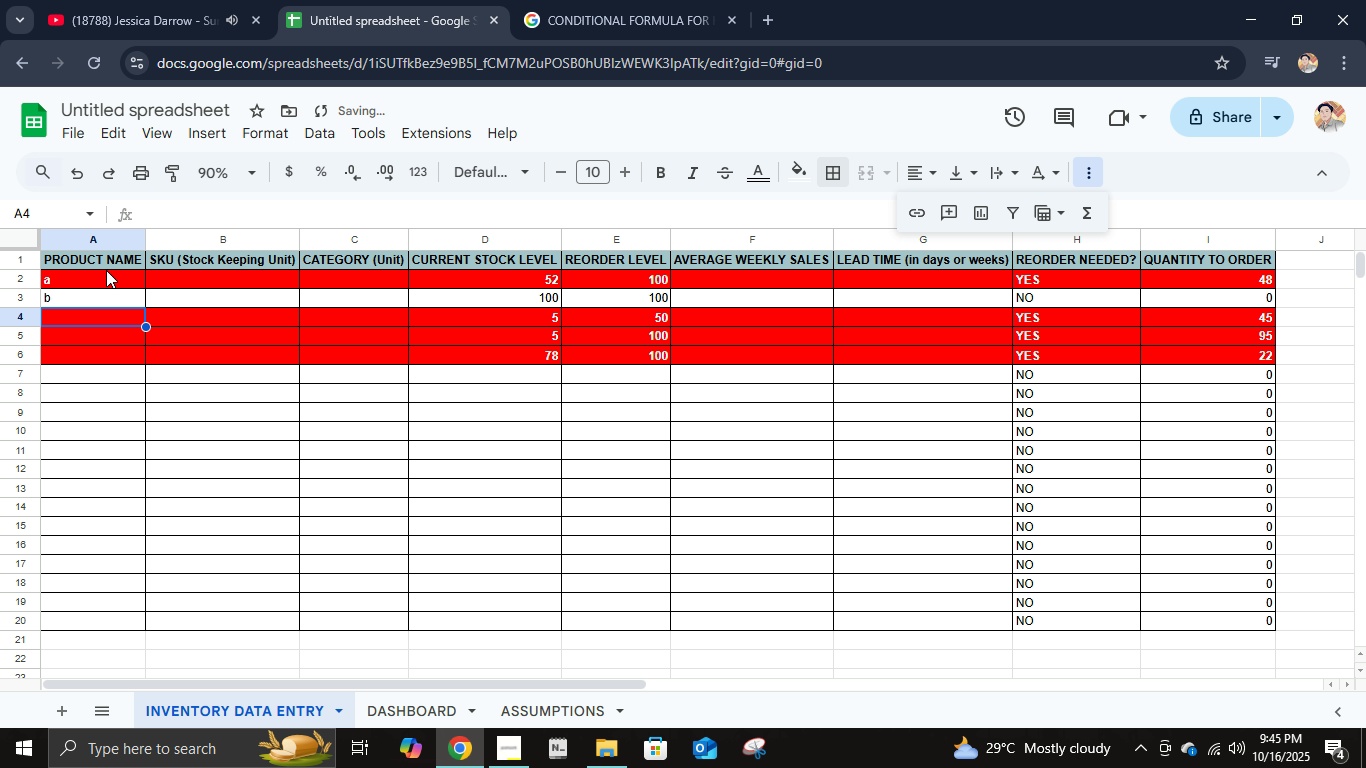 
key(Enter)
 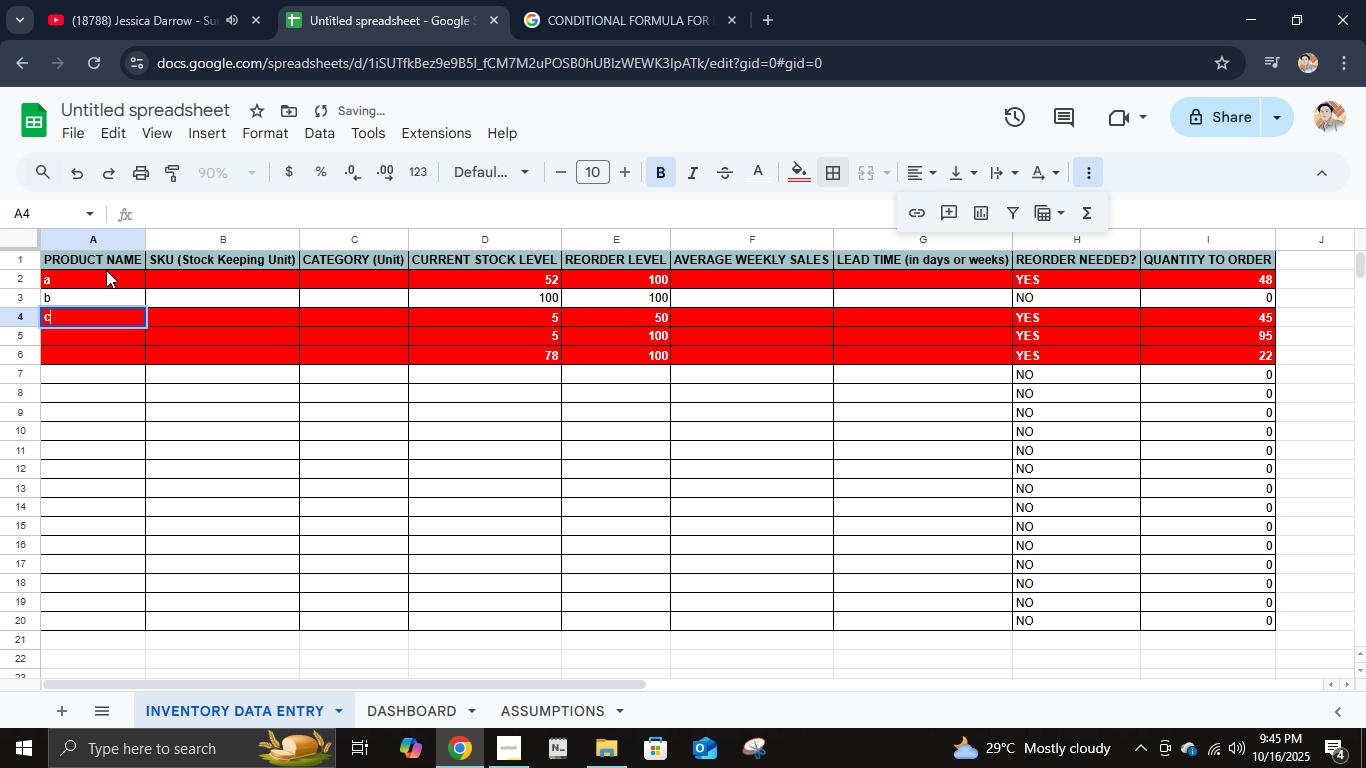 
key(C)
 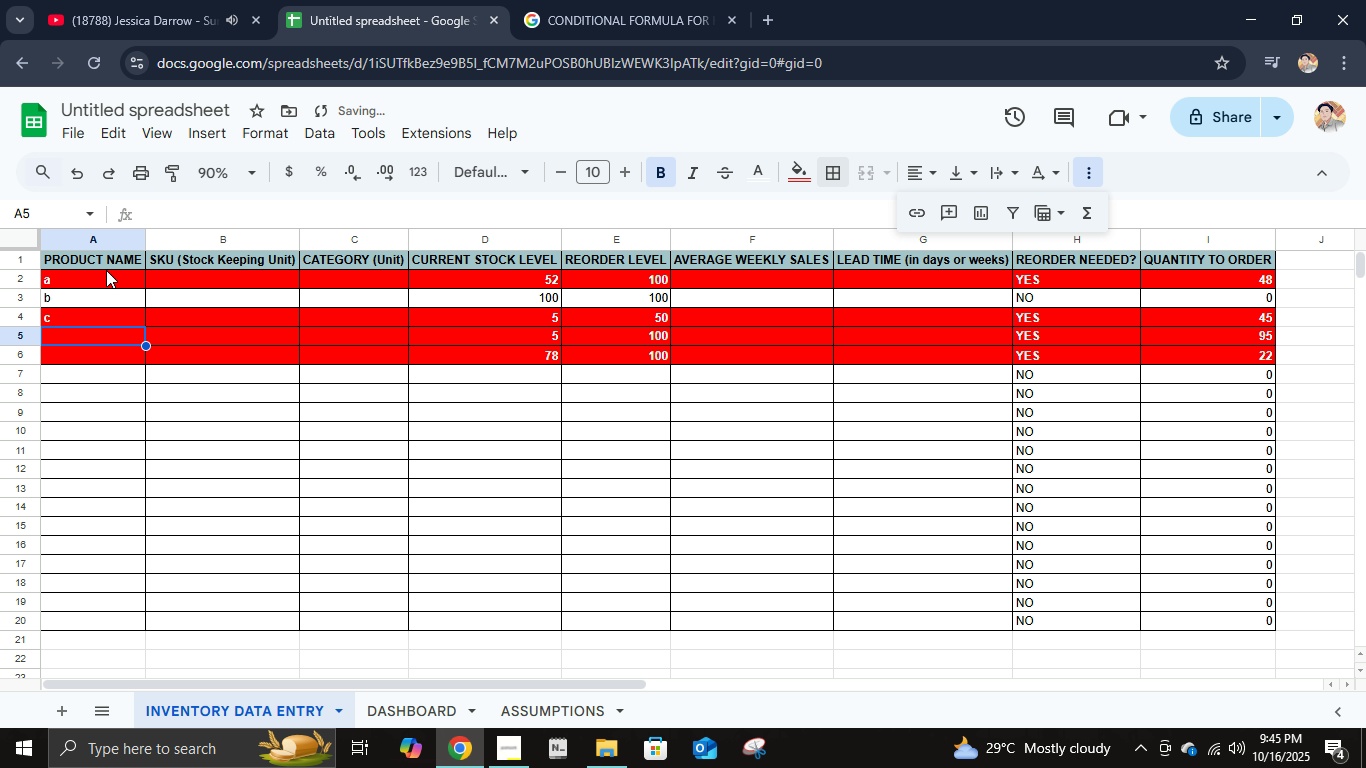 
key(Enter)
 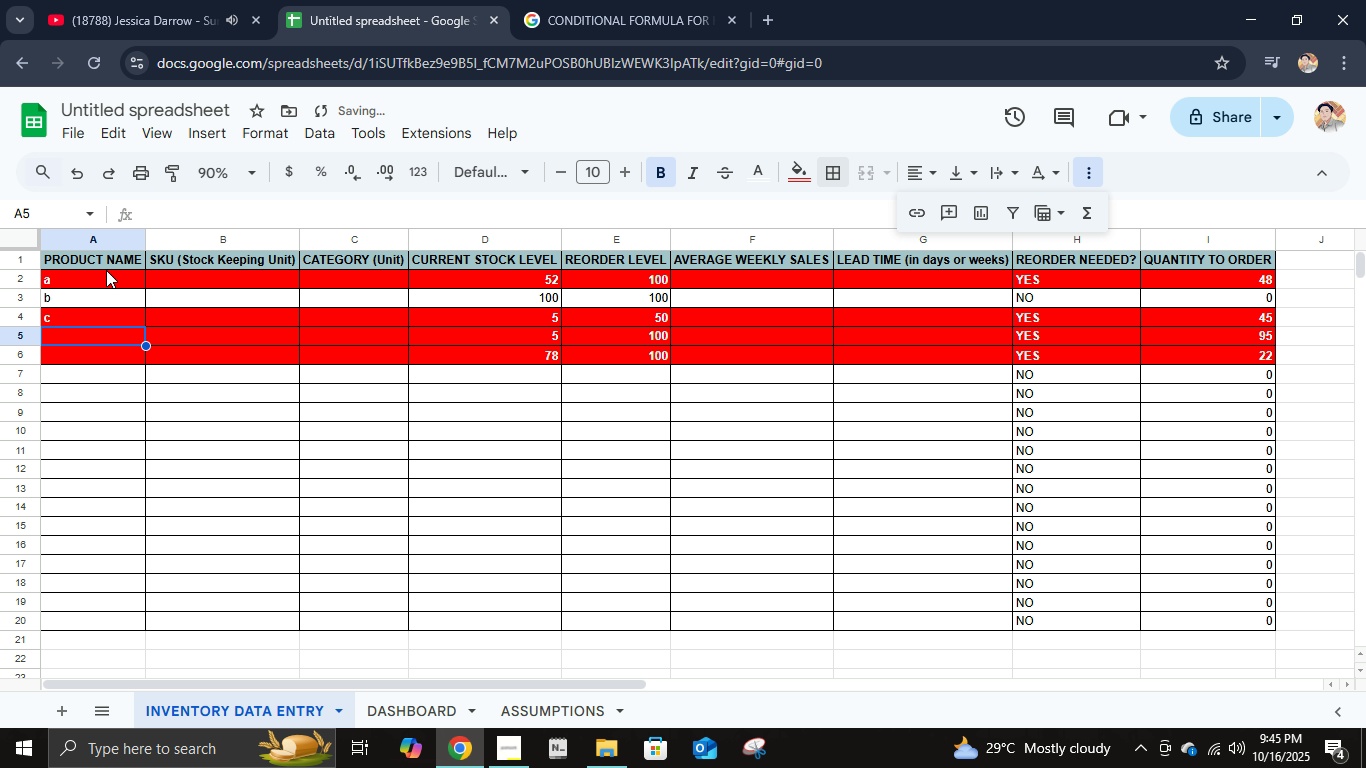 
key(D)
 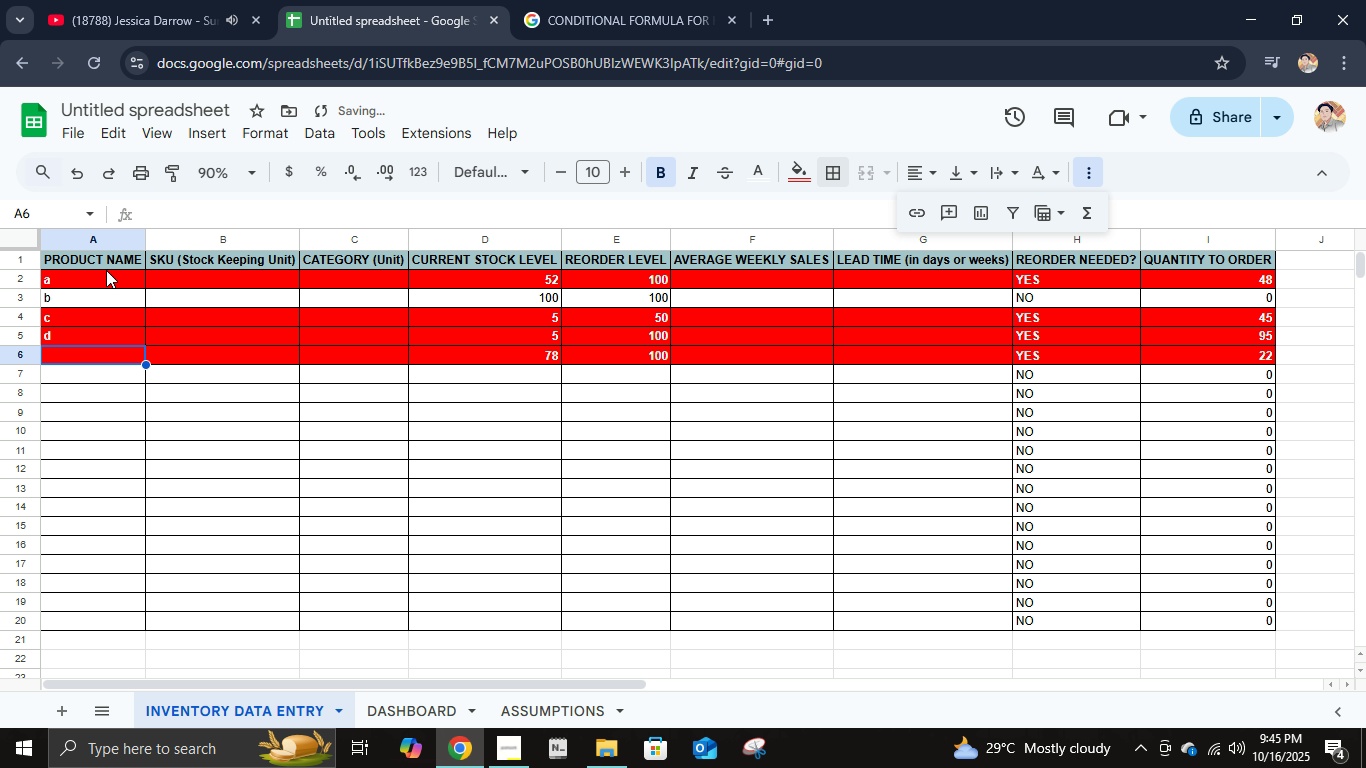 
key(Enter)
 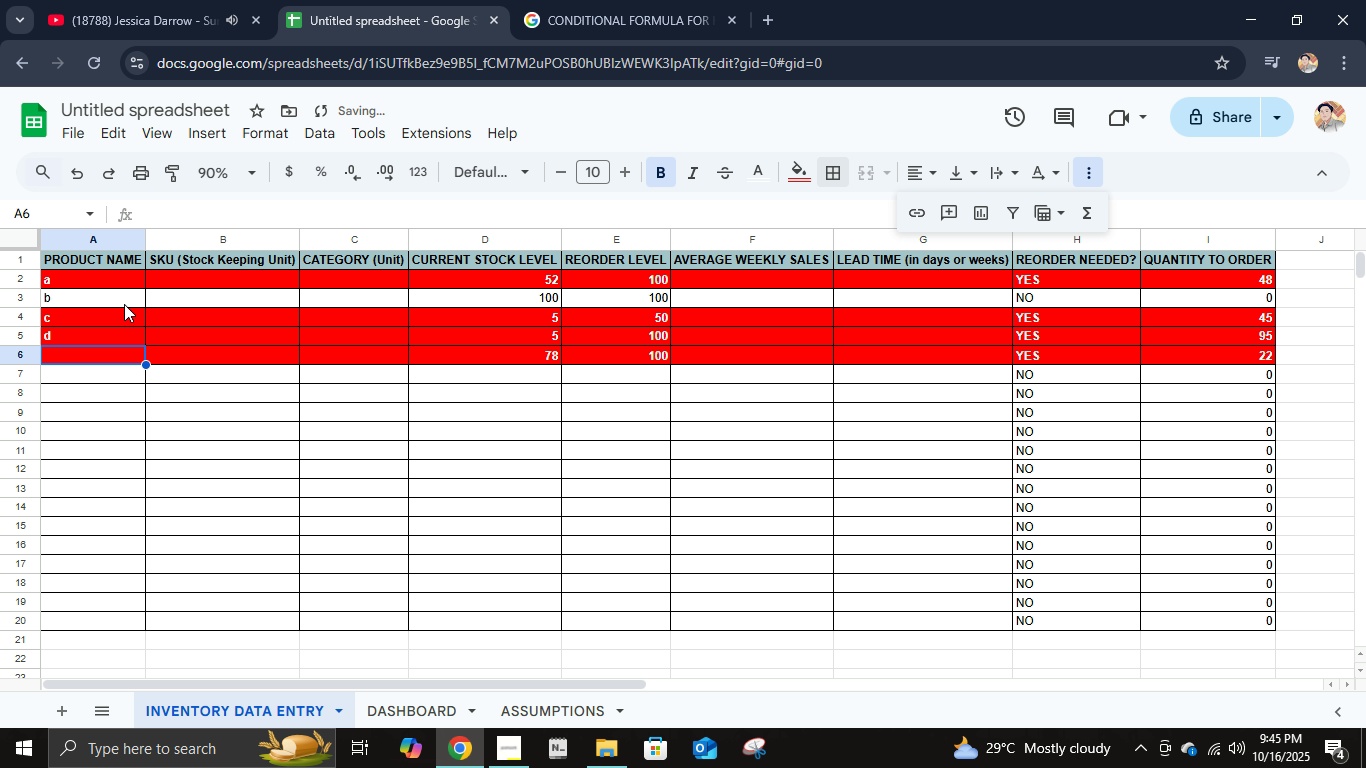 
key(E)
 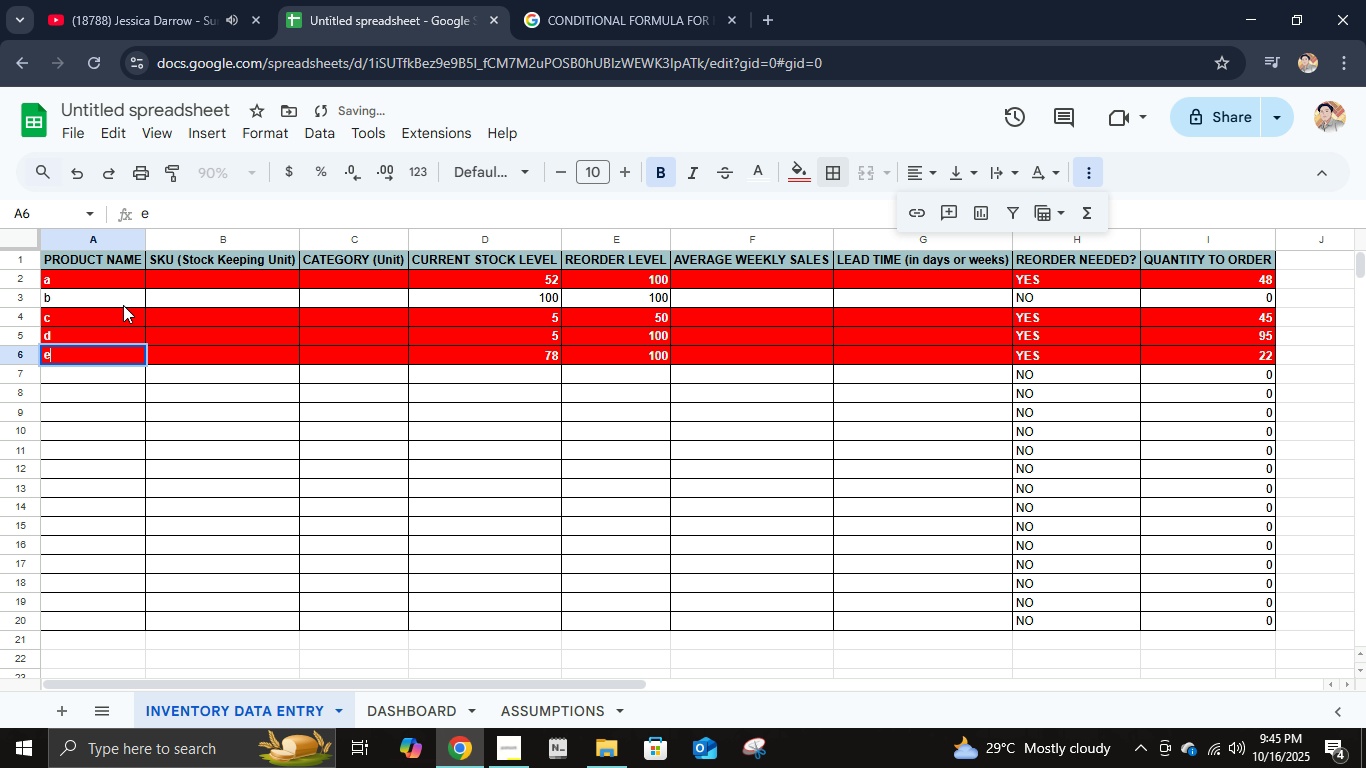 
key(Enter)
 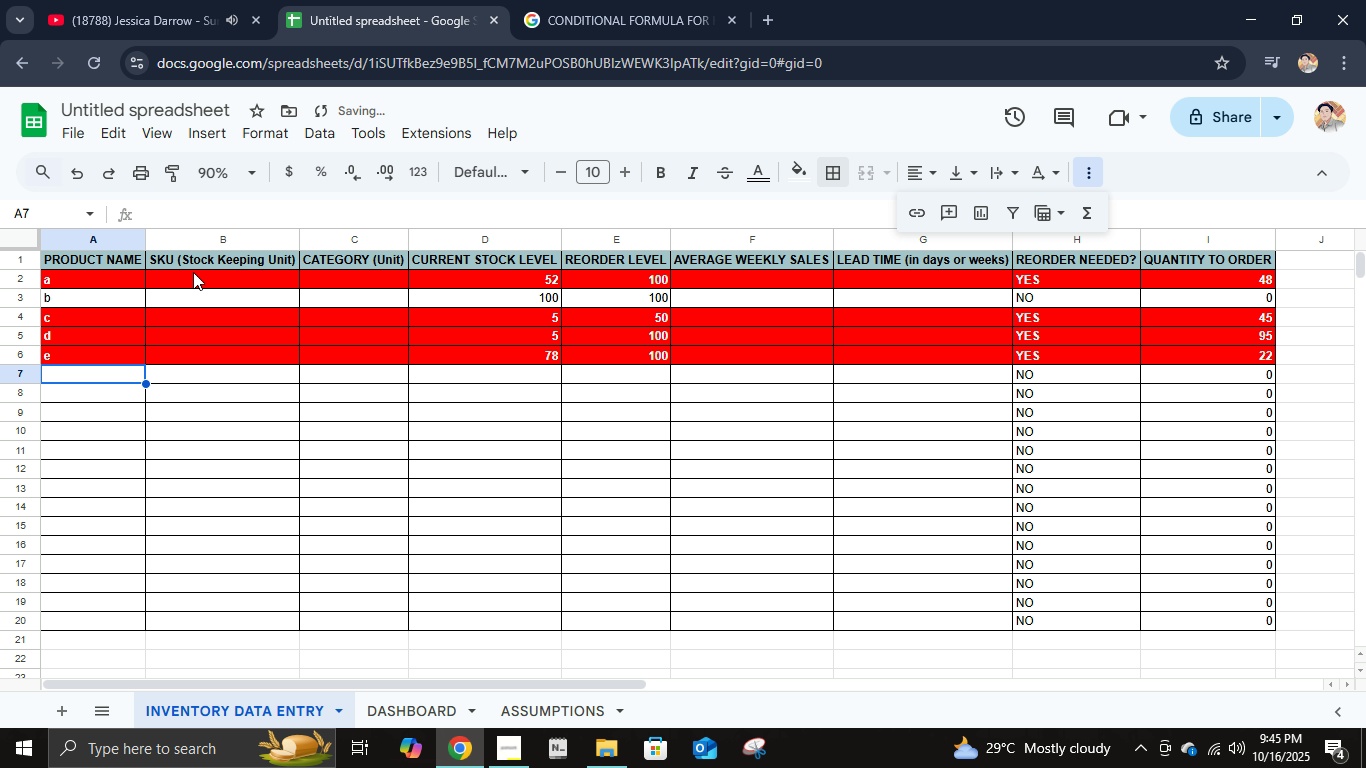 
left_click([194, 272])
 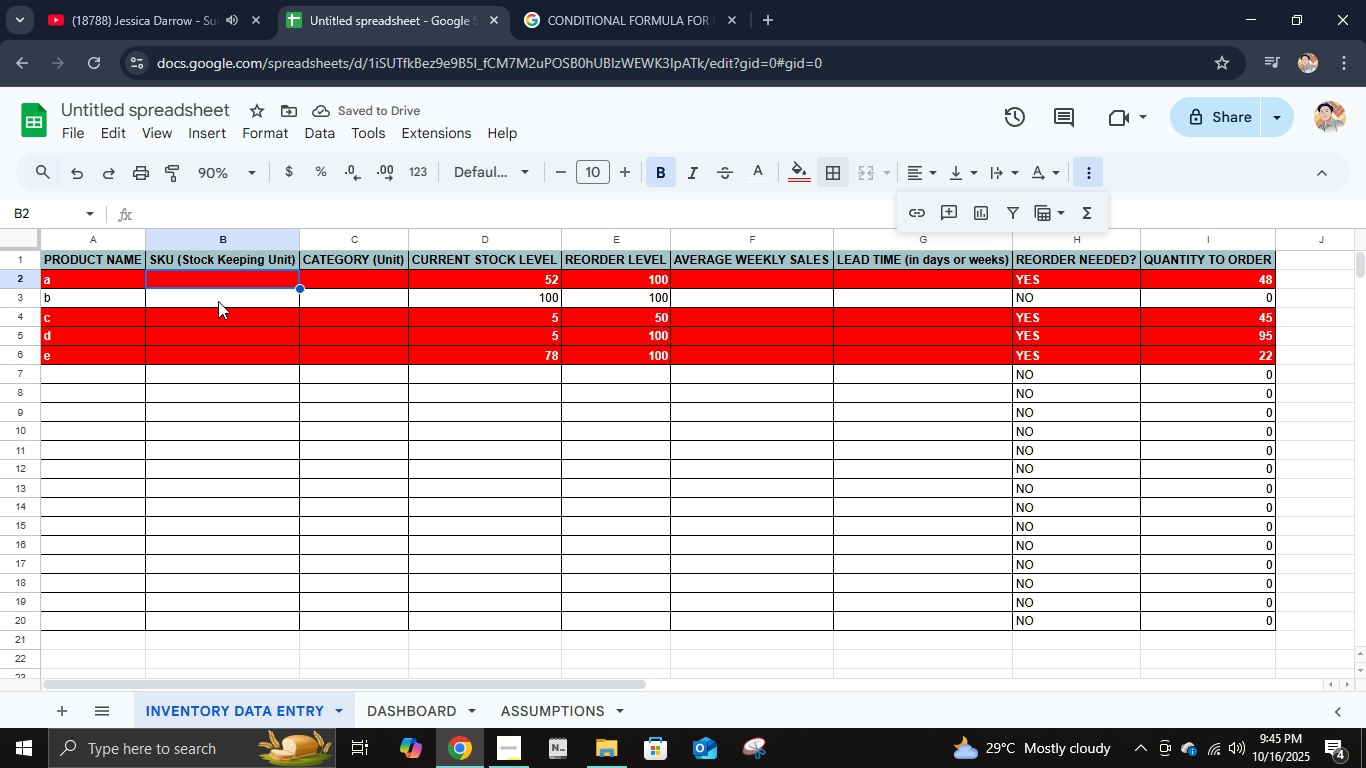 
key(Numpad7)
 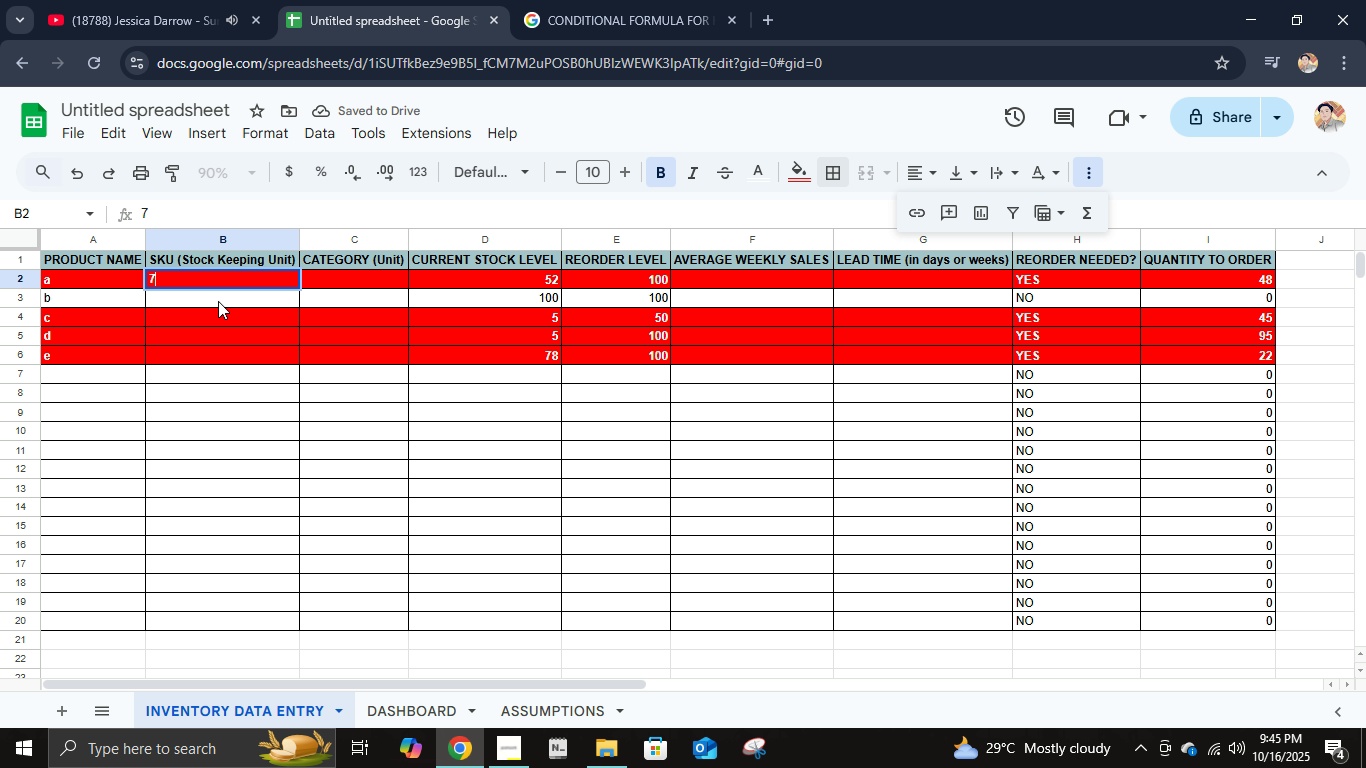 
key(Numpad5)
 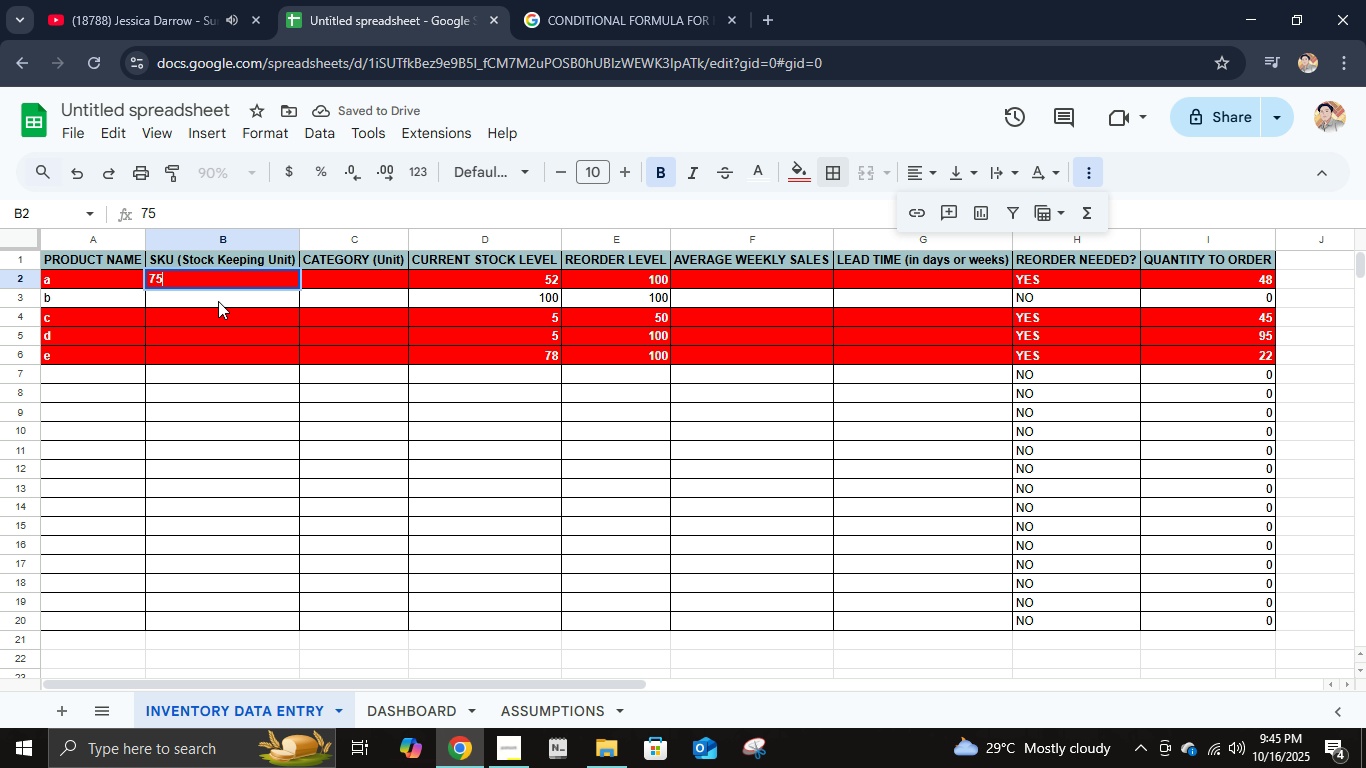 
key(NumpadEnter)
 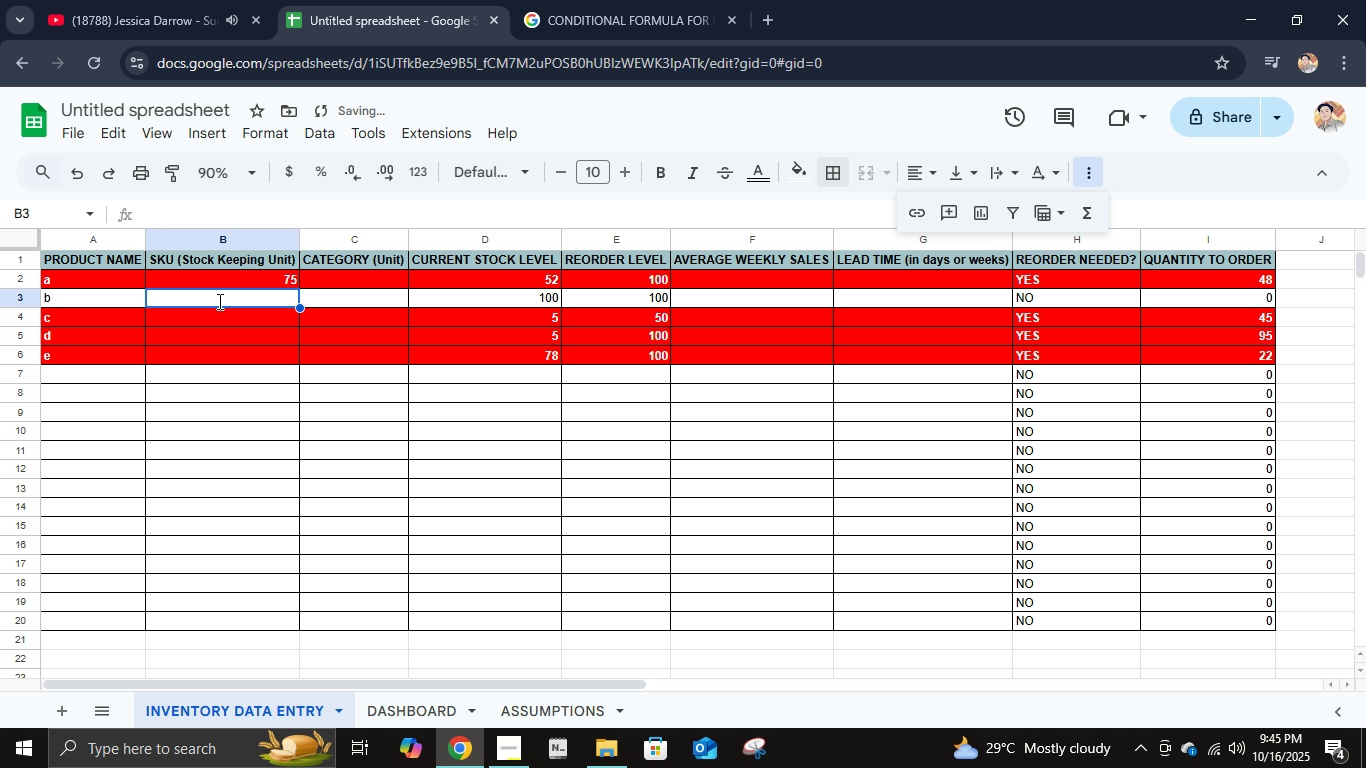 
key(Numpad7)
 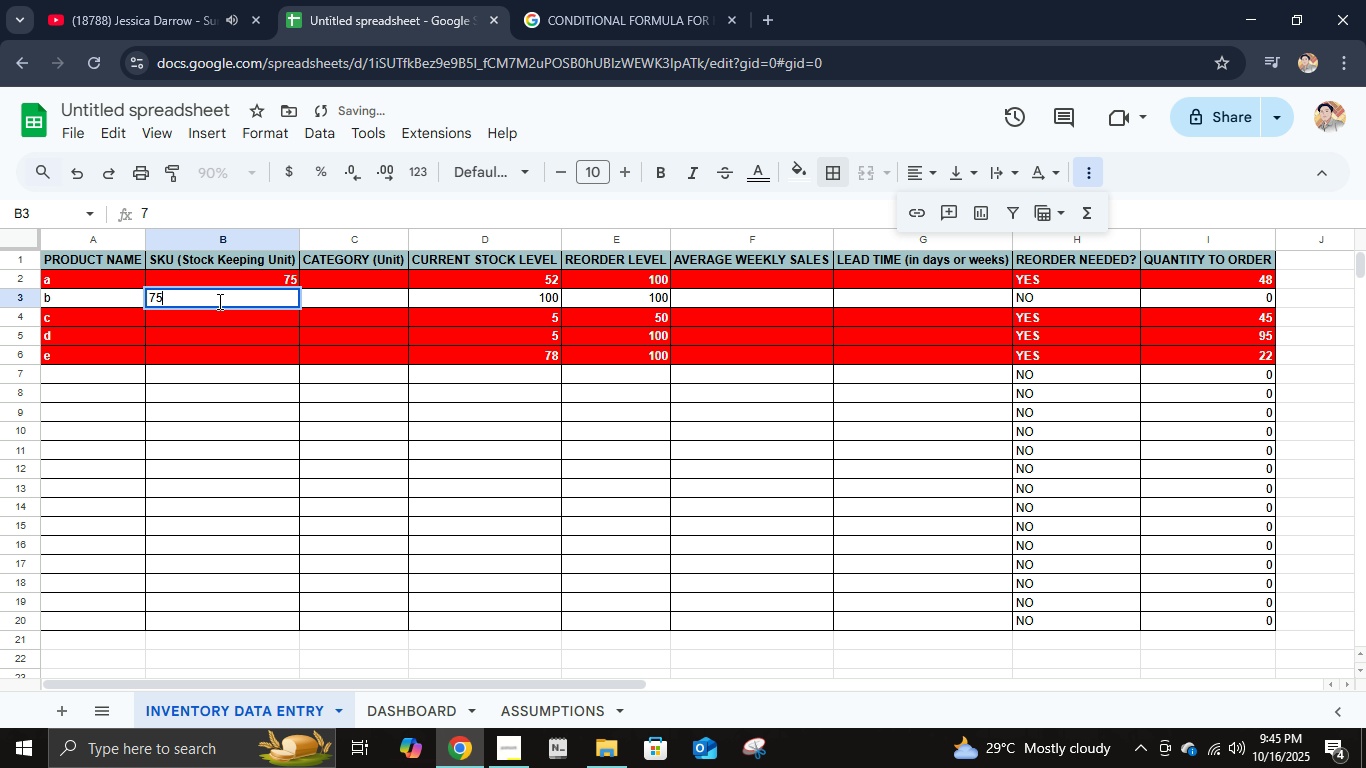 
key(Numpad5)
 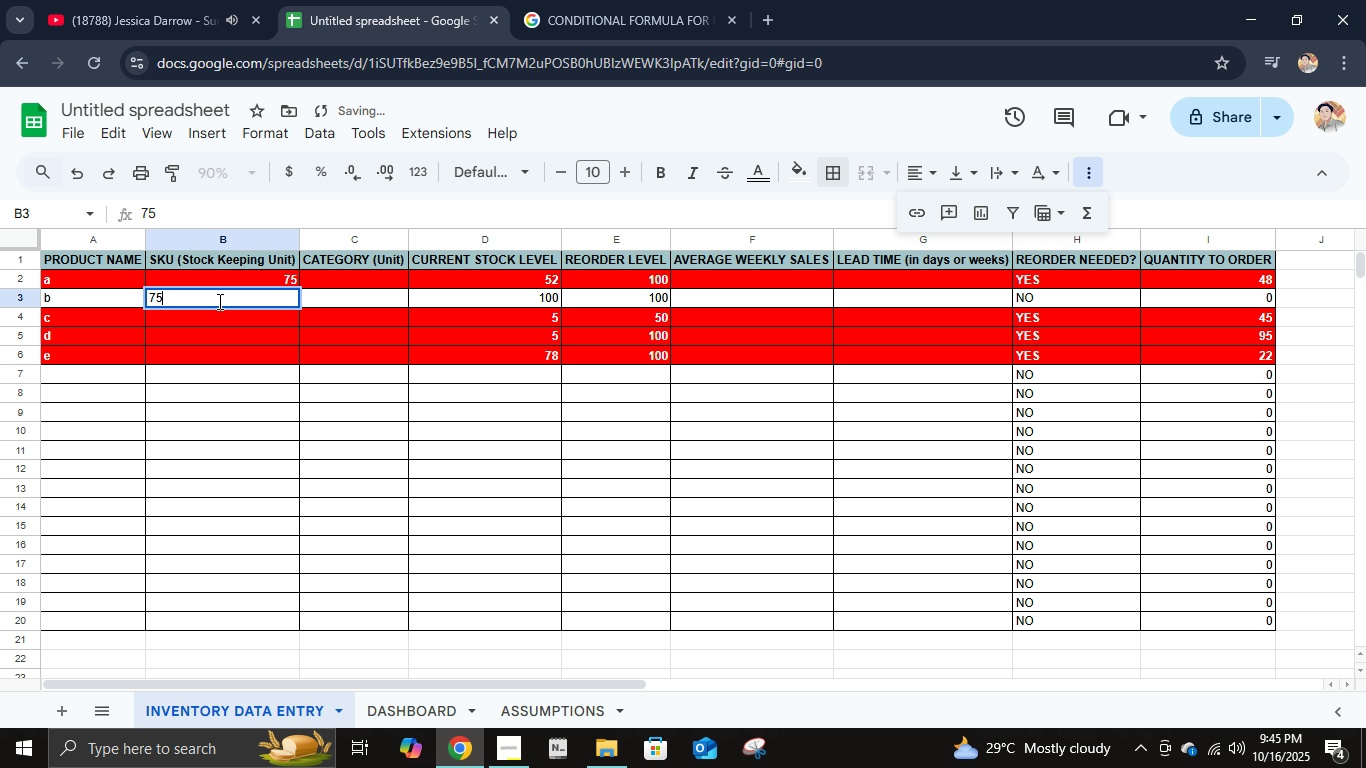 
key(NumpadEnter)
 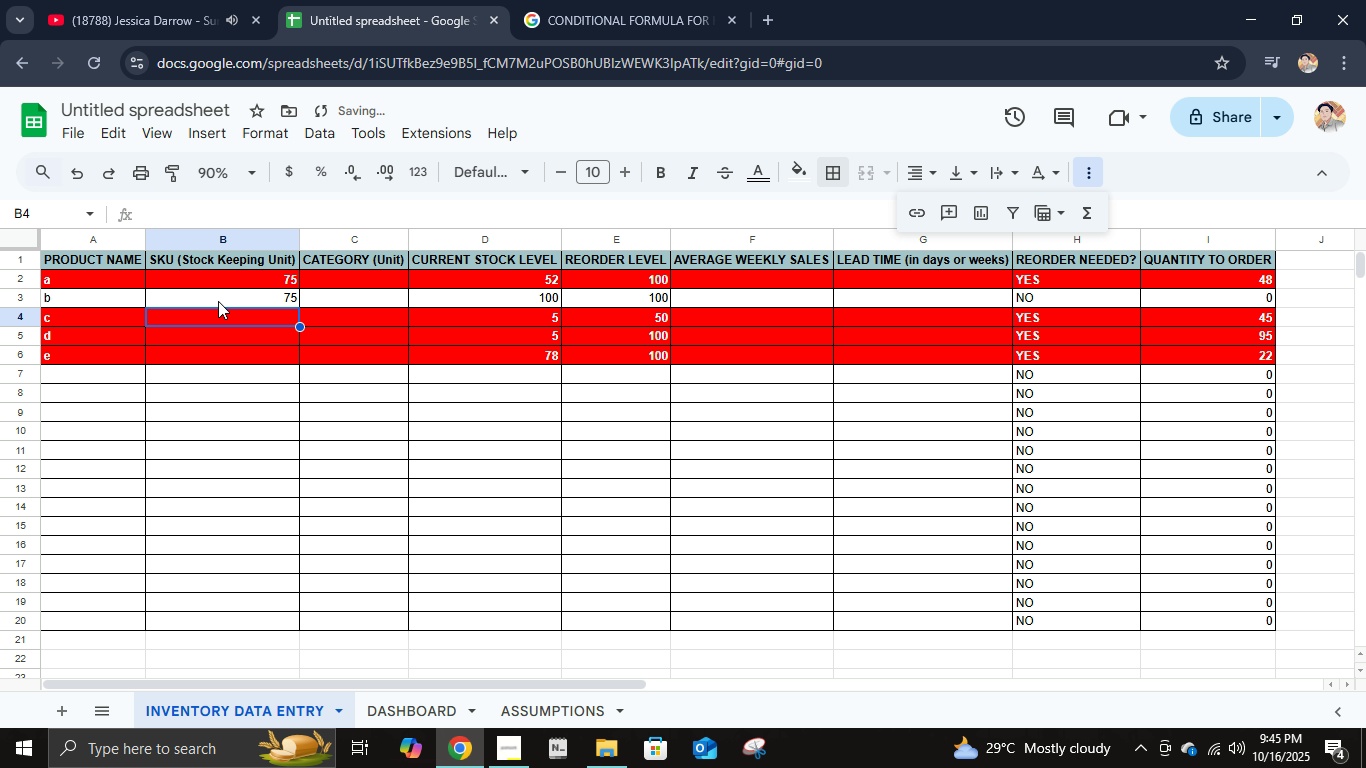 
key(Numpad7)
 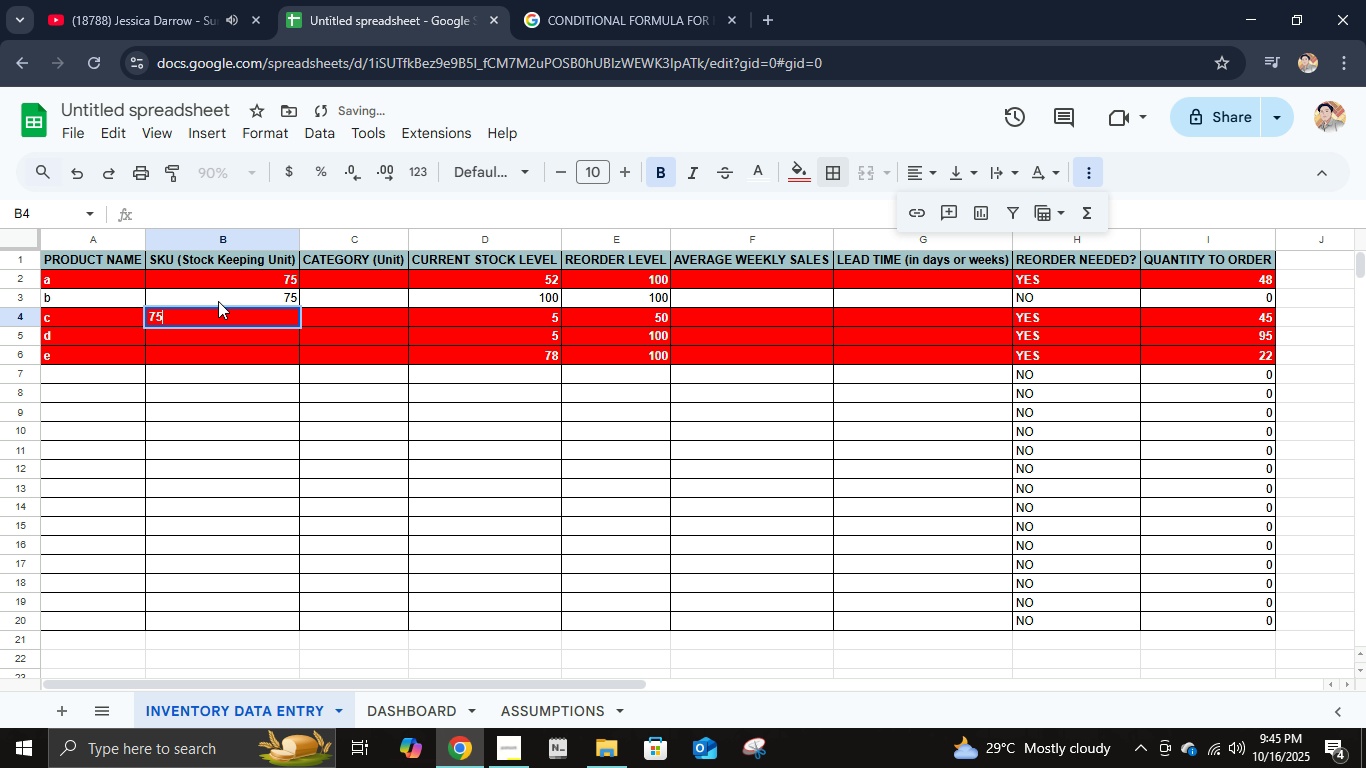 
key(Numpad5)
 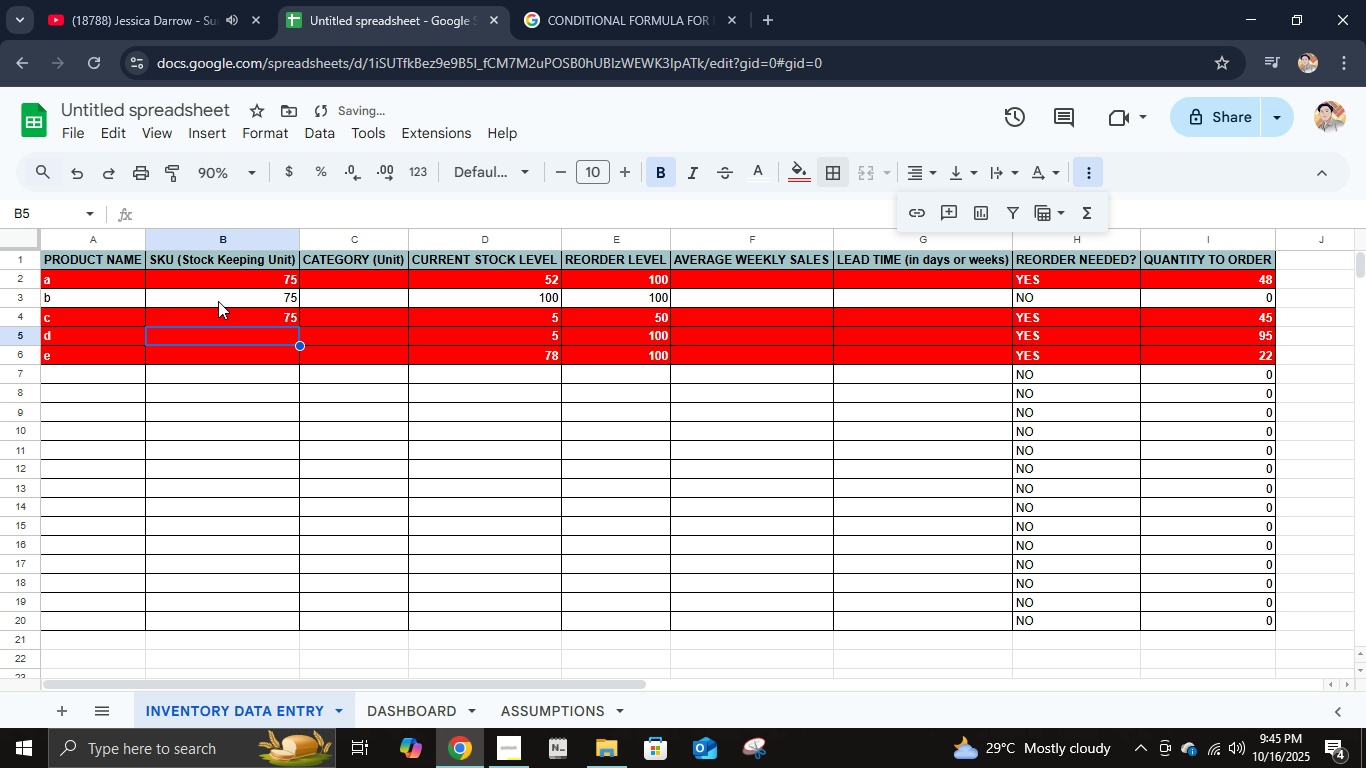 
key(NumpadEnter)
 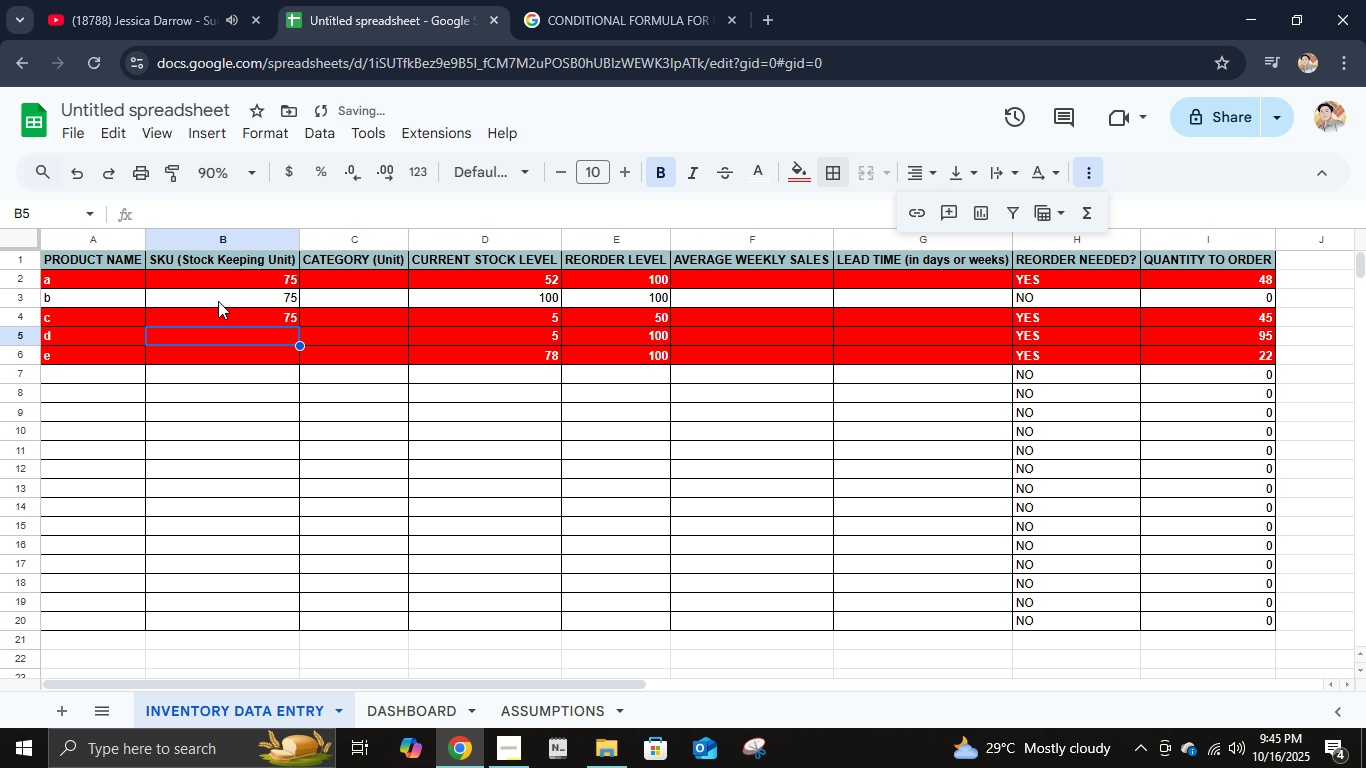 
key(Numpad7)
 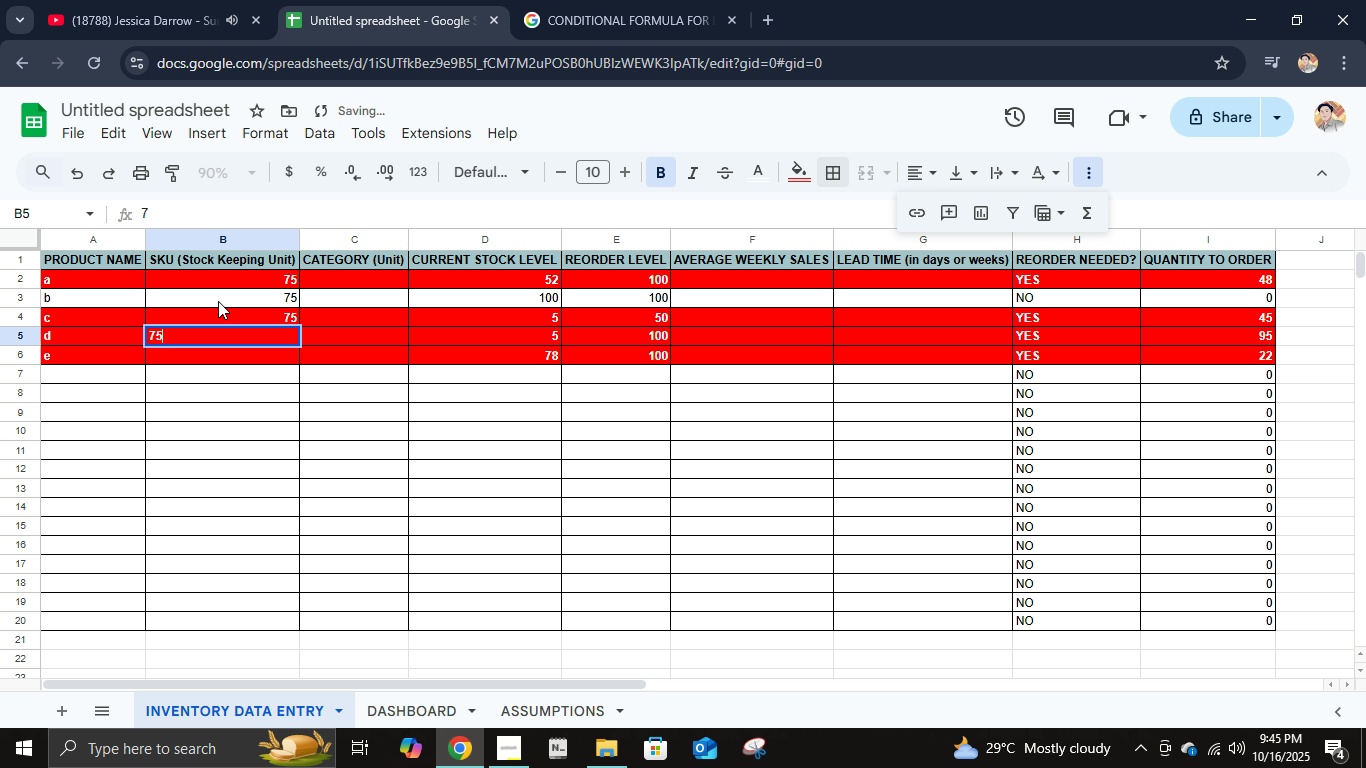 
key(Numpad5)
 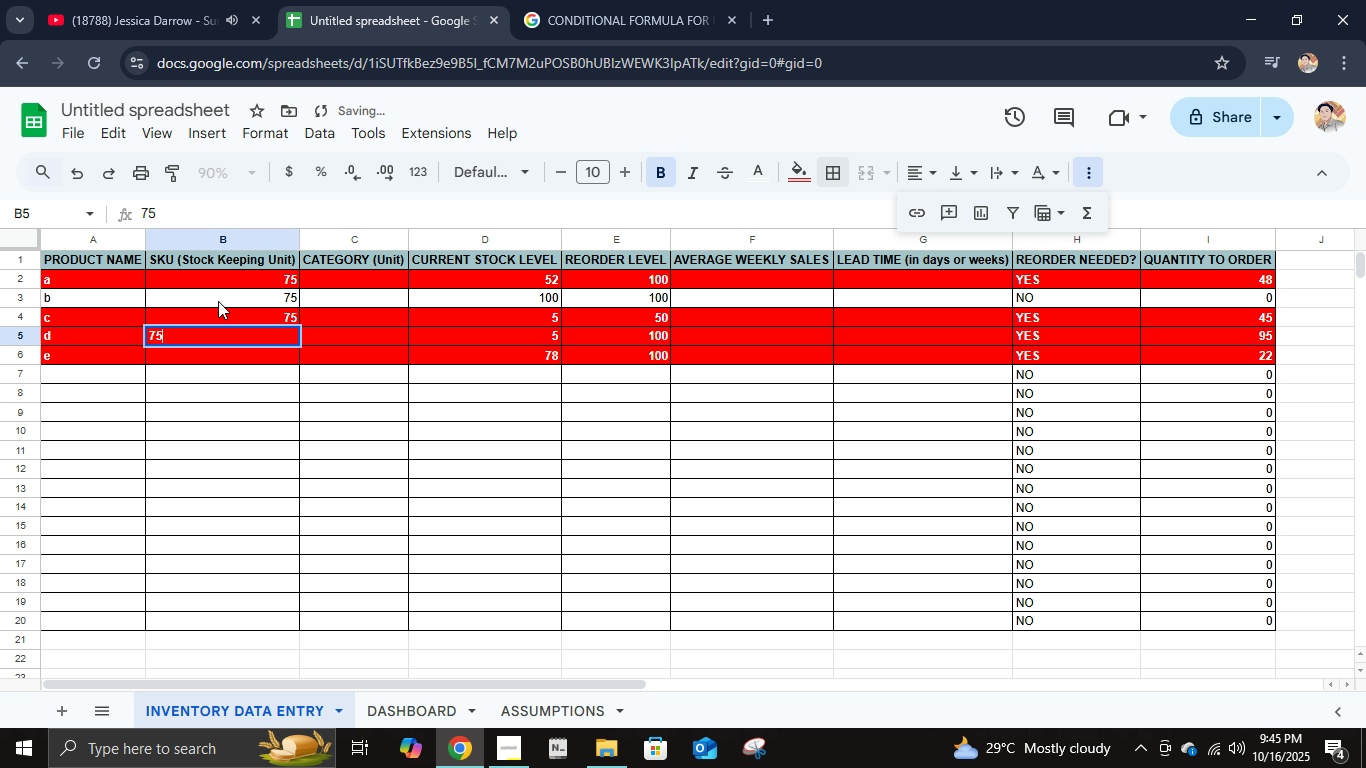 
key(NumpadEnter)
 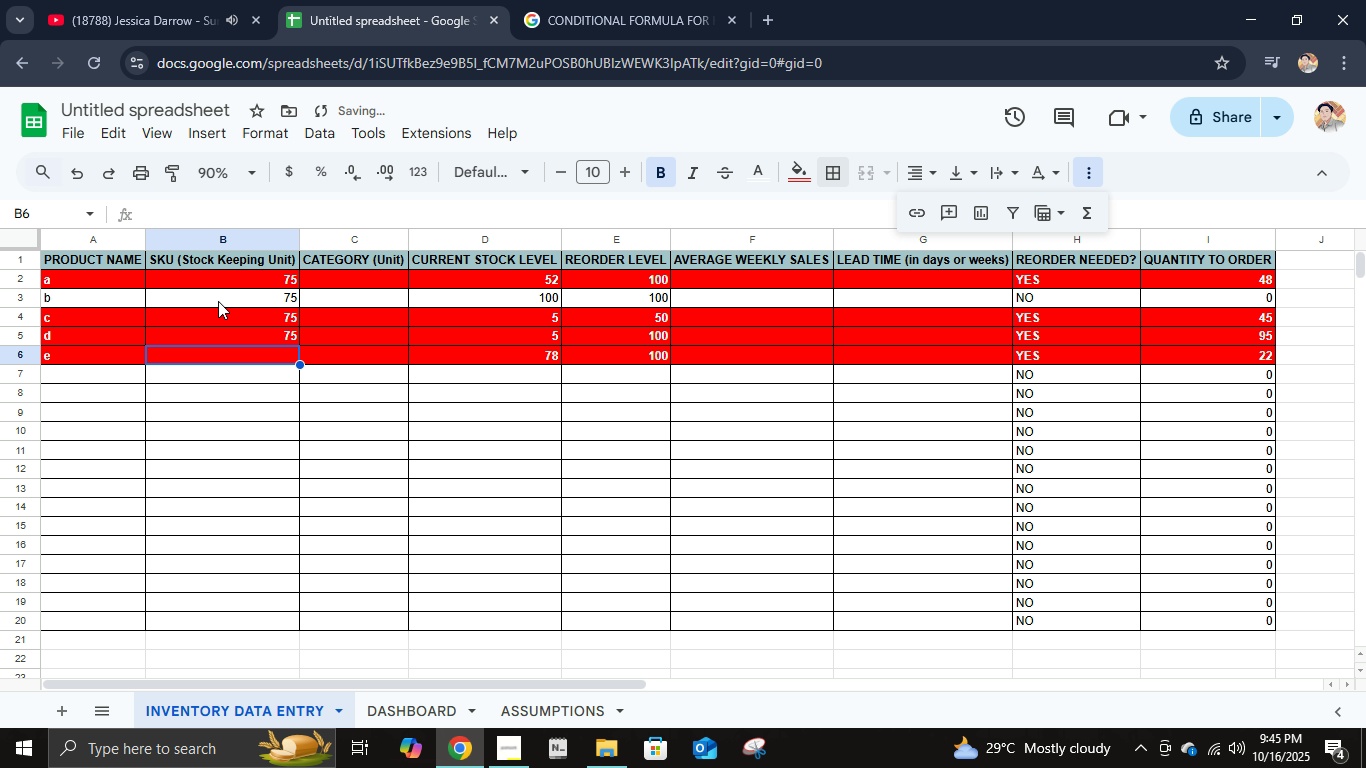 
key(Numpad7)
 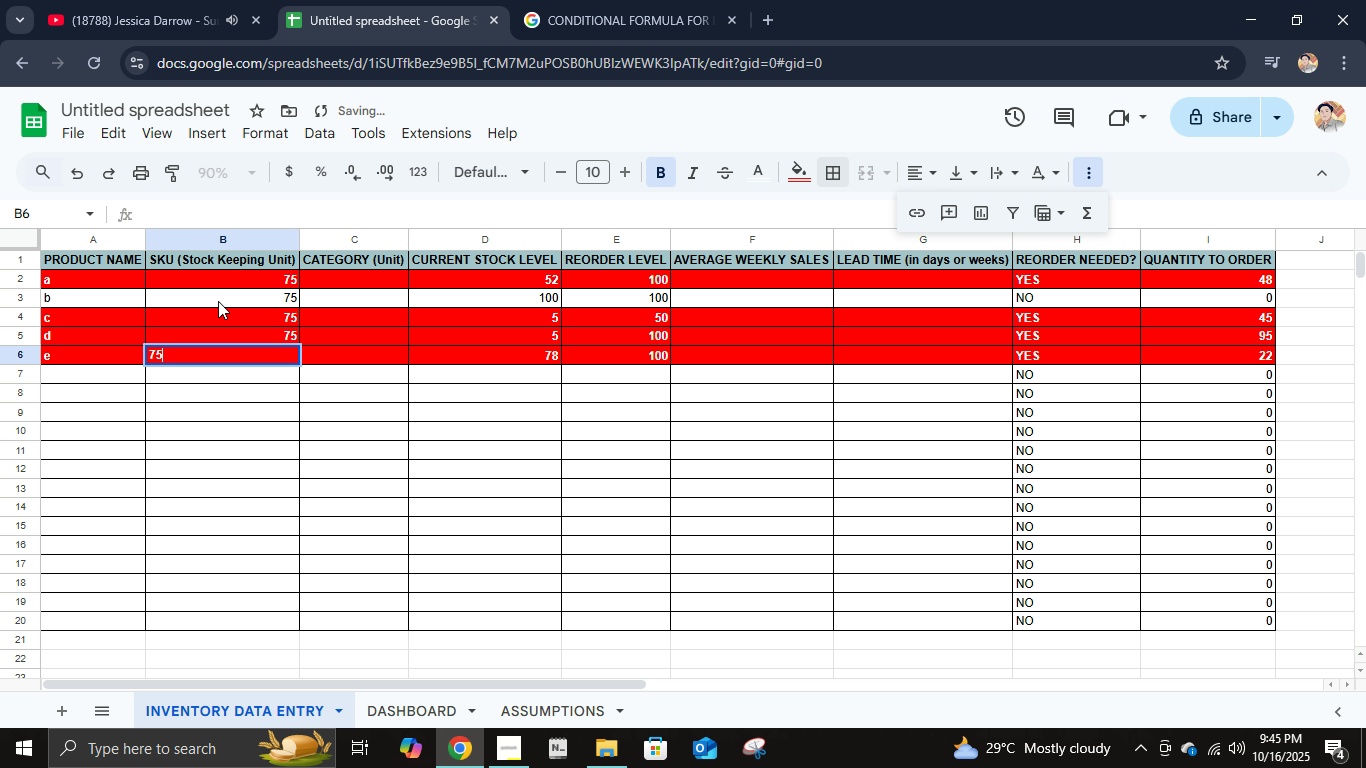 
key(Numpad5)
 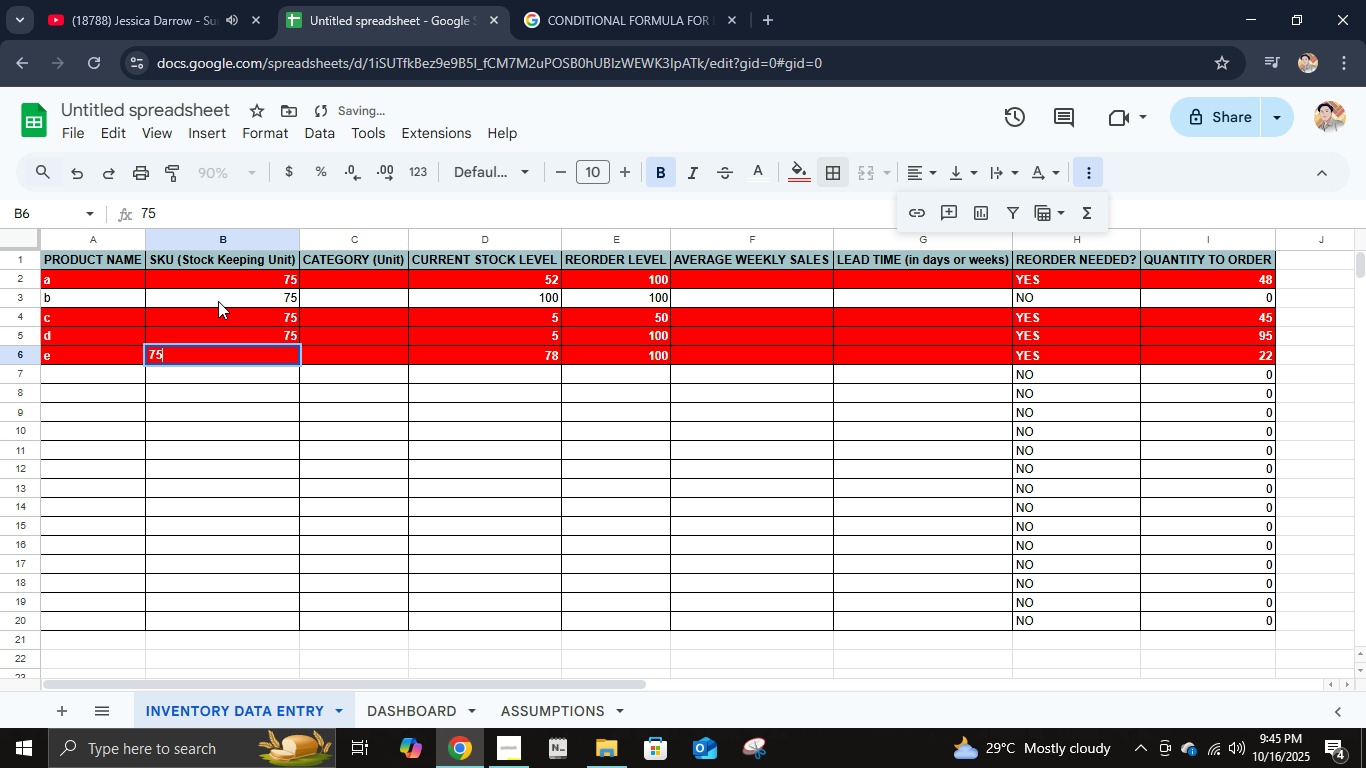 
key(NumpadEnter)
 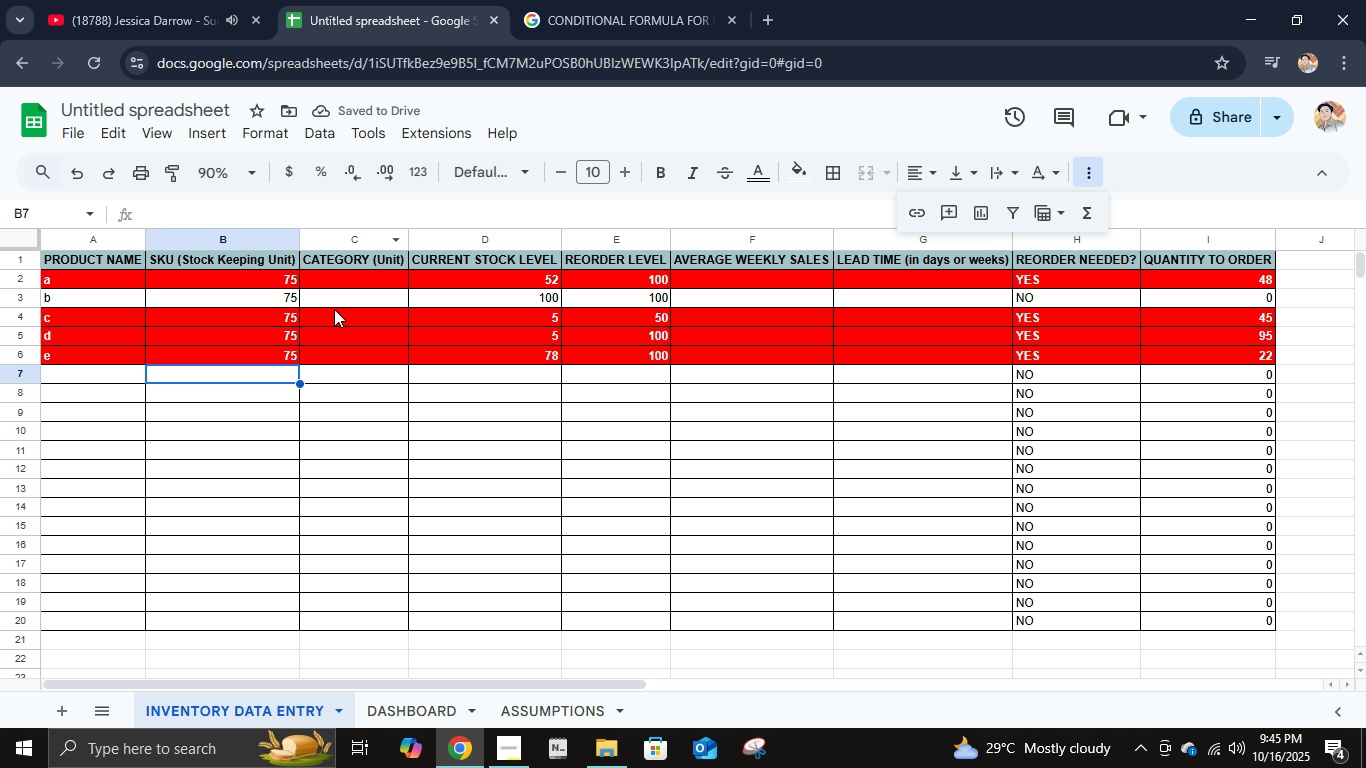 
left_click([336, 275])
 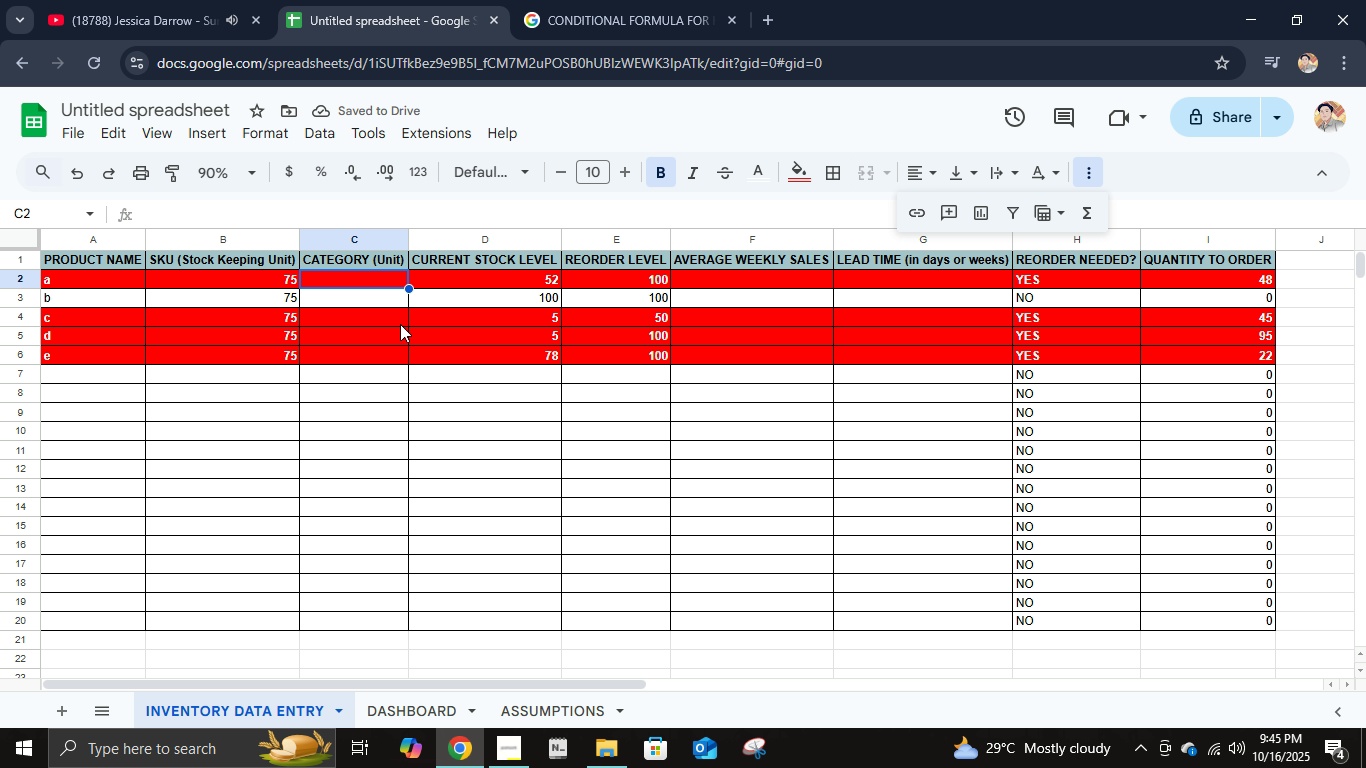 
key(1)
 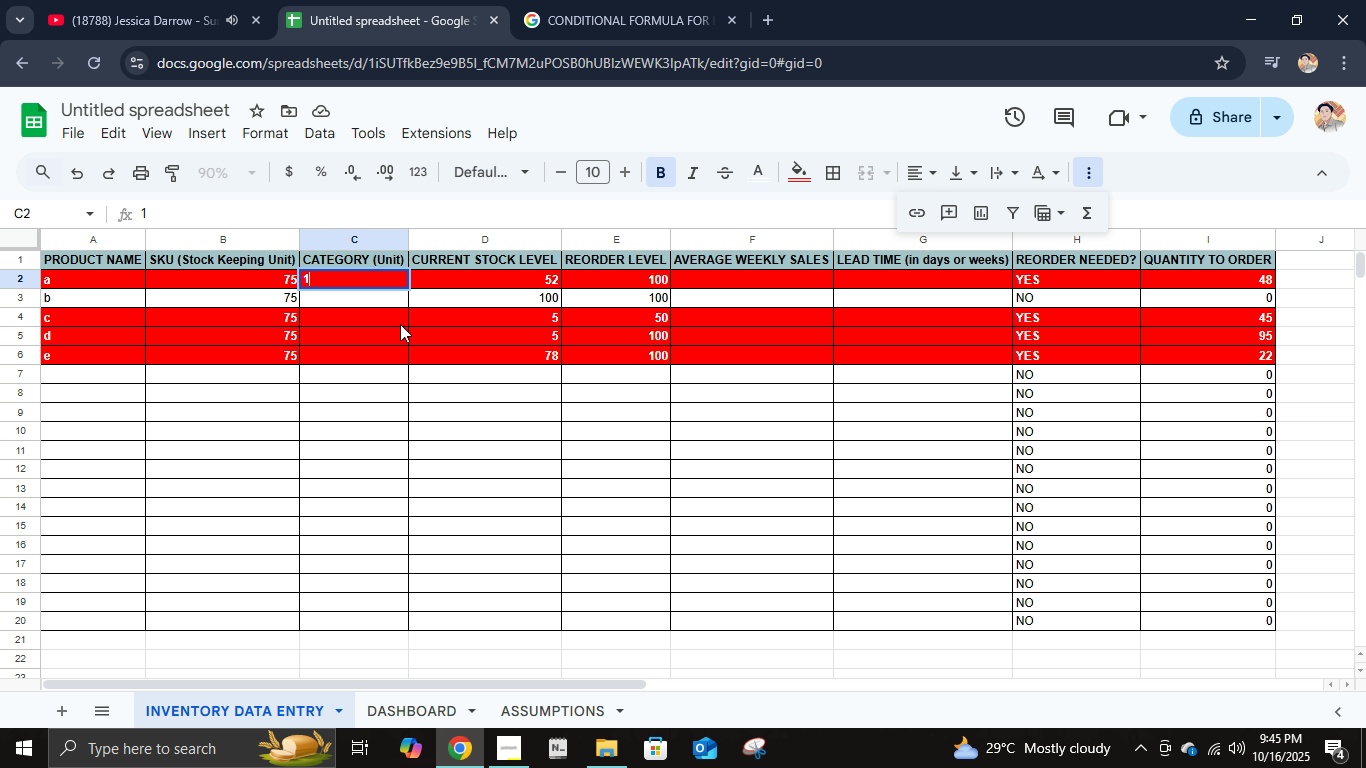 
key(Enter)
 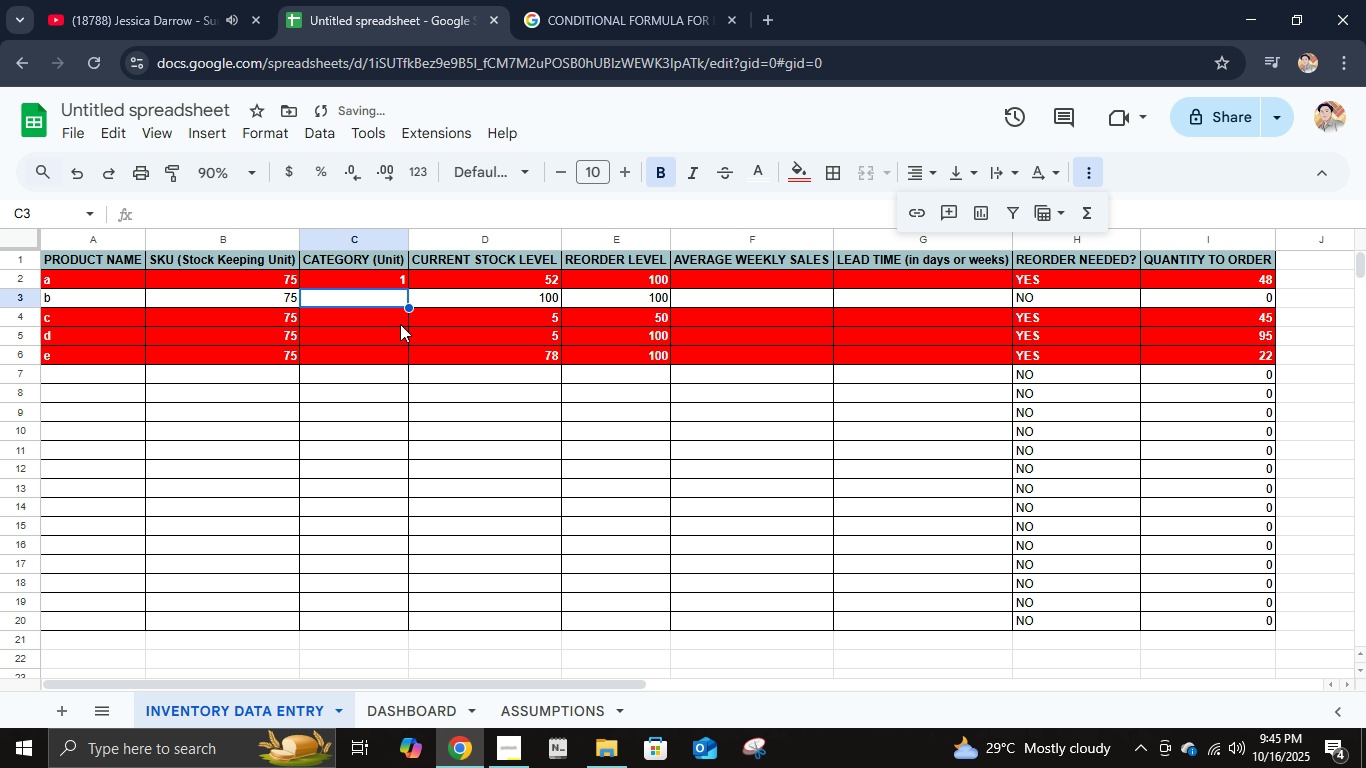 
key(2)
 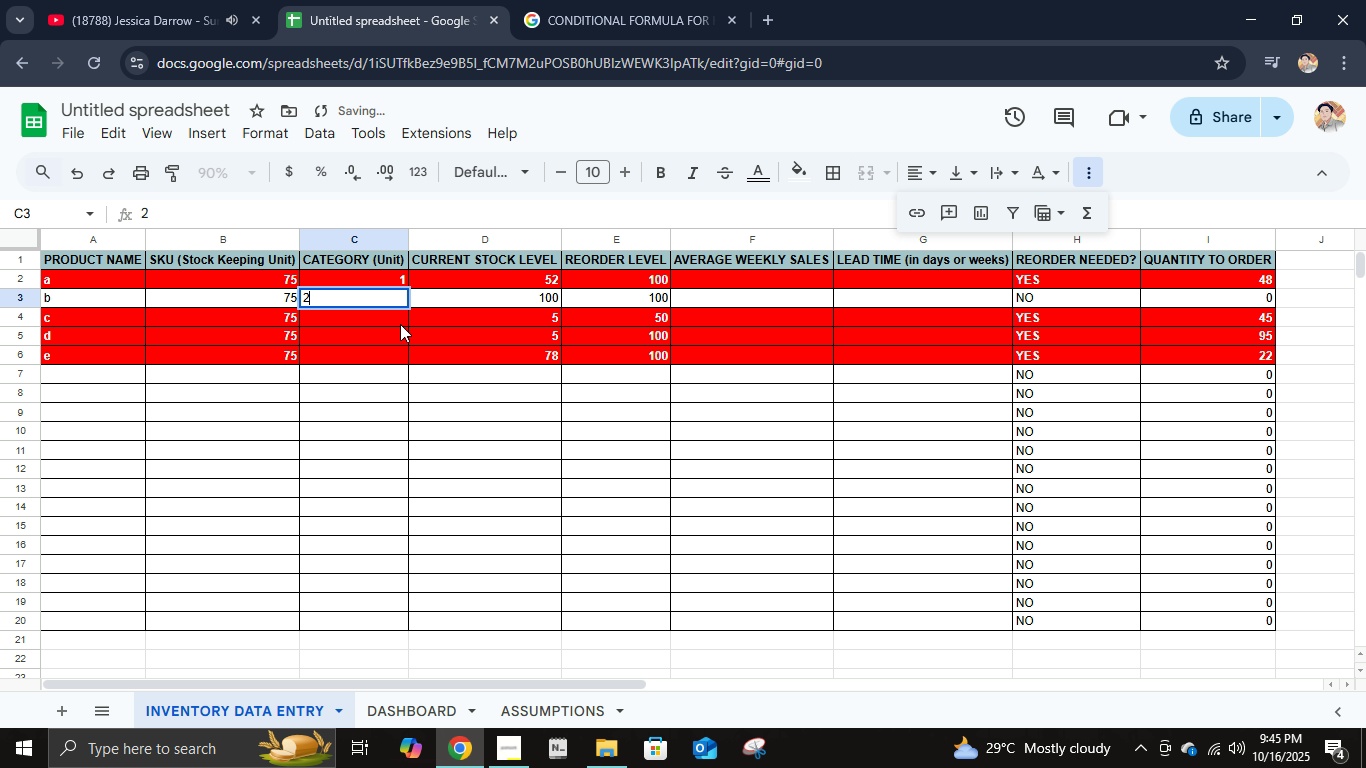 
key(Enter)
 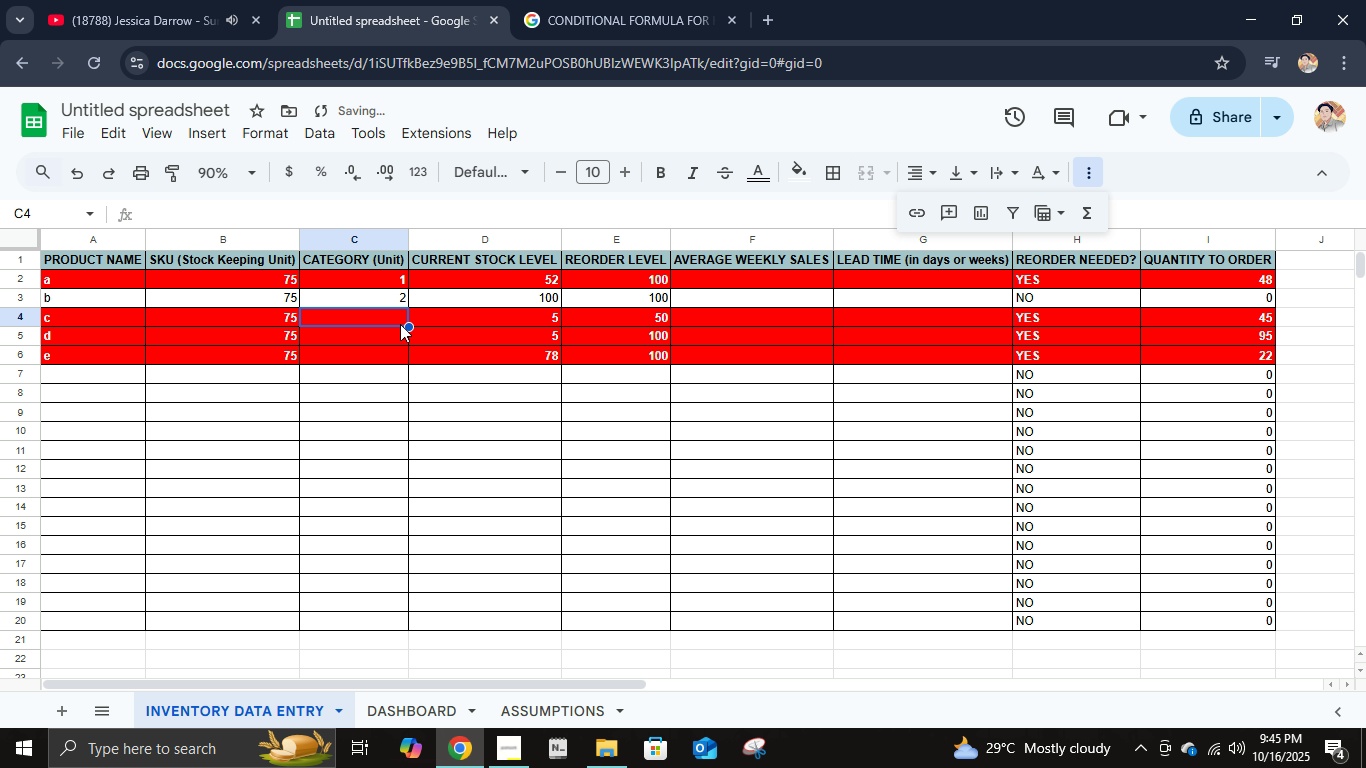 
key(3)
 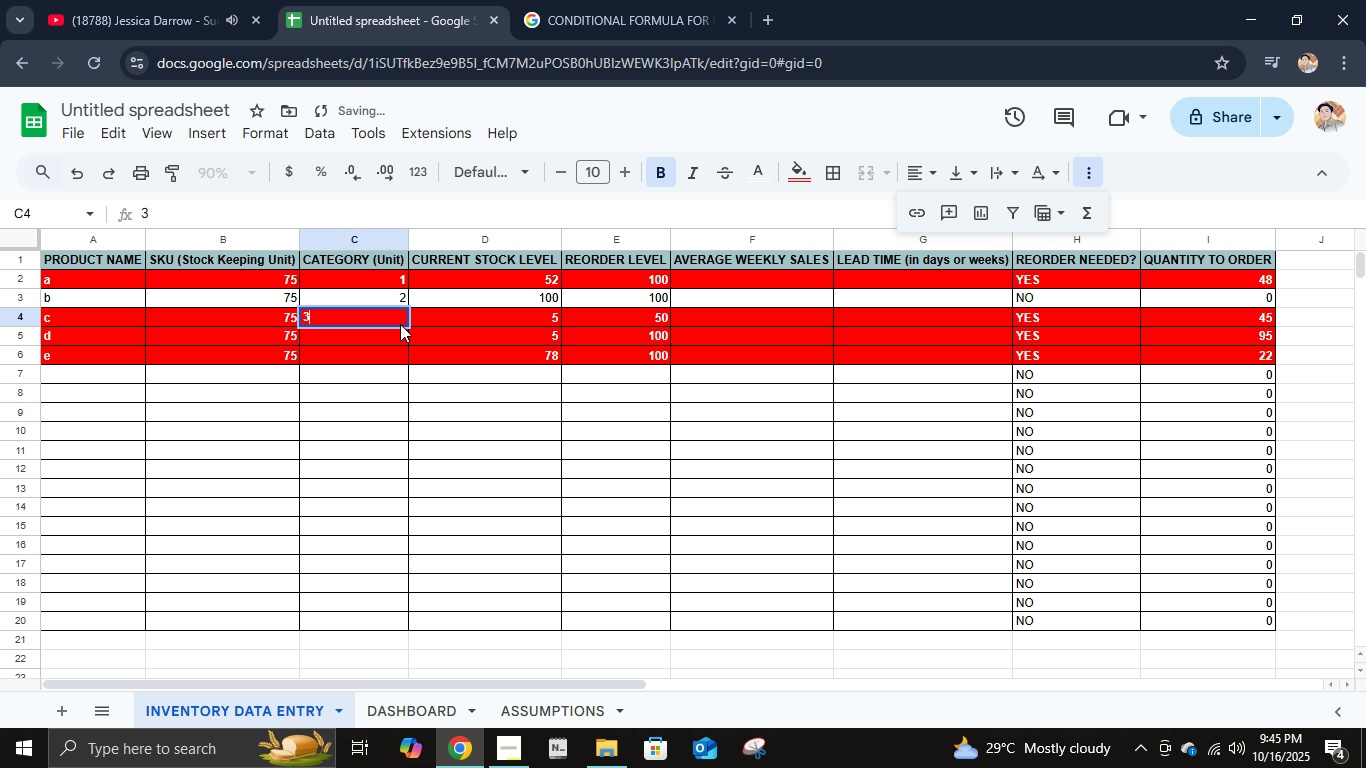 
key(Enter)
 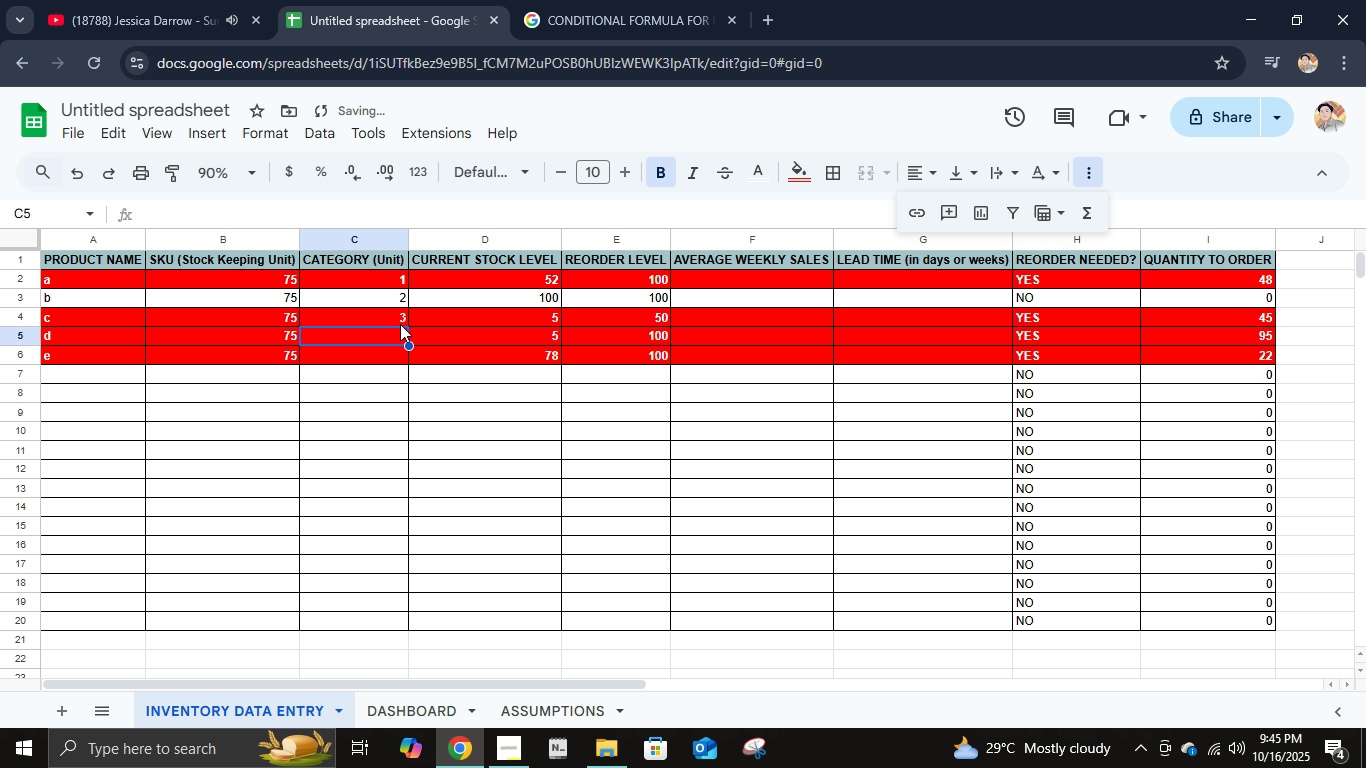 
key(4)
 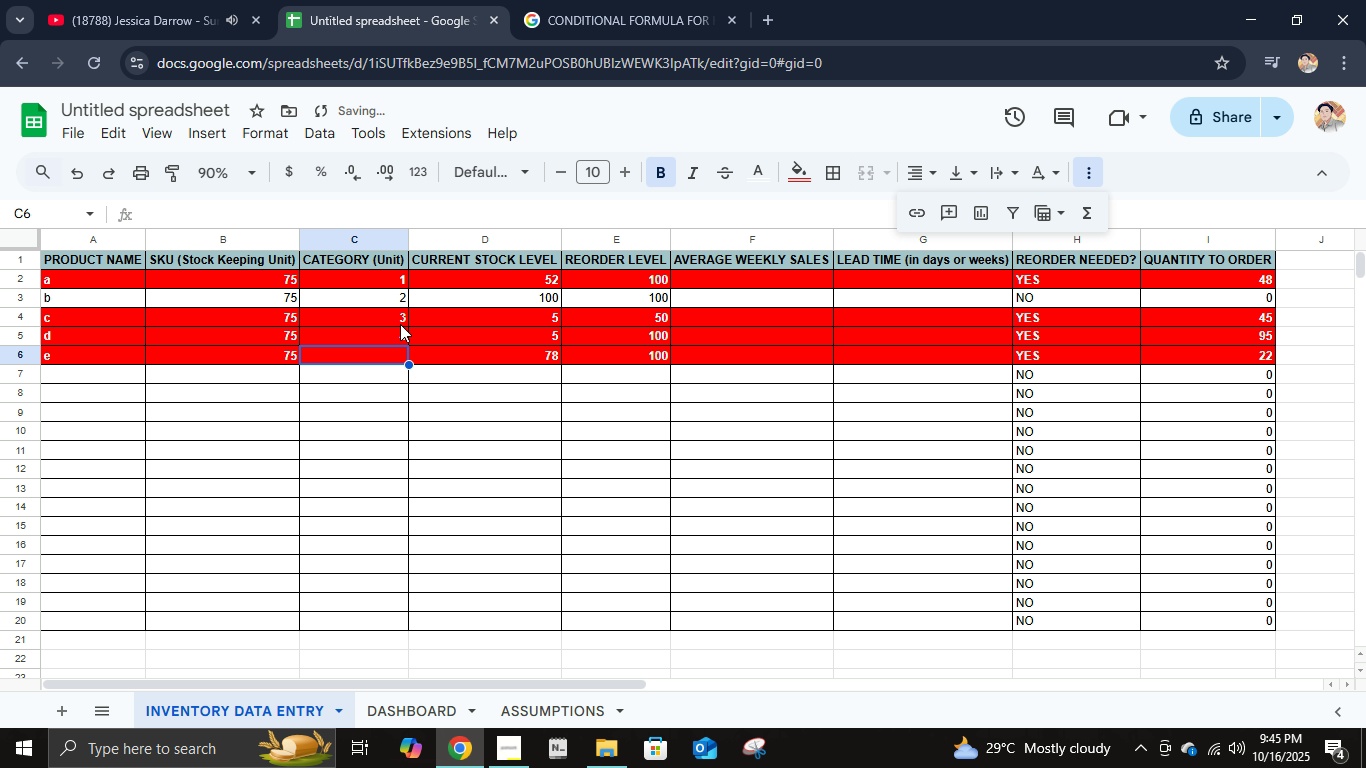 
key(Enter)
 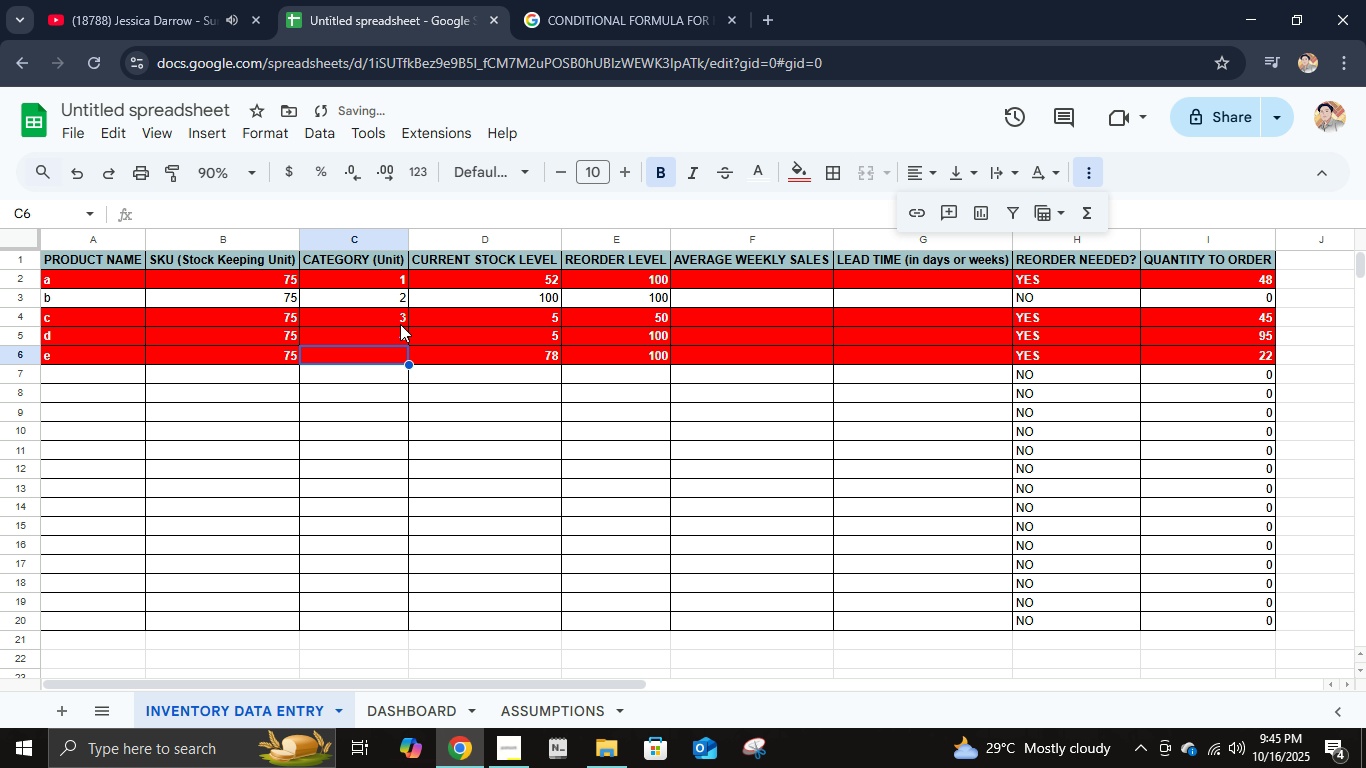 
key(5)
 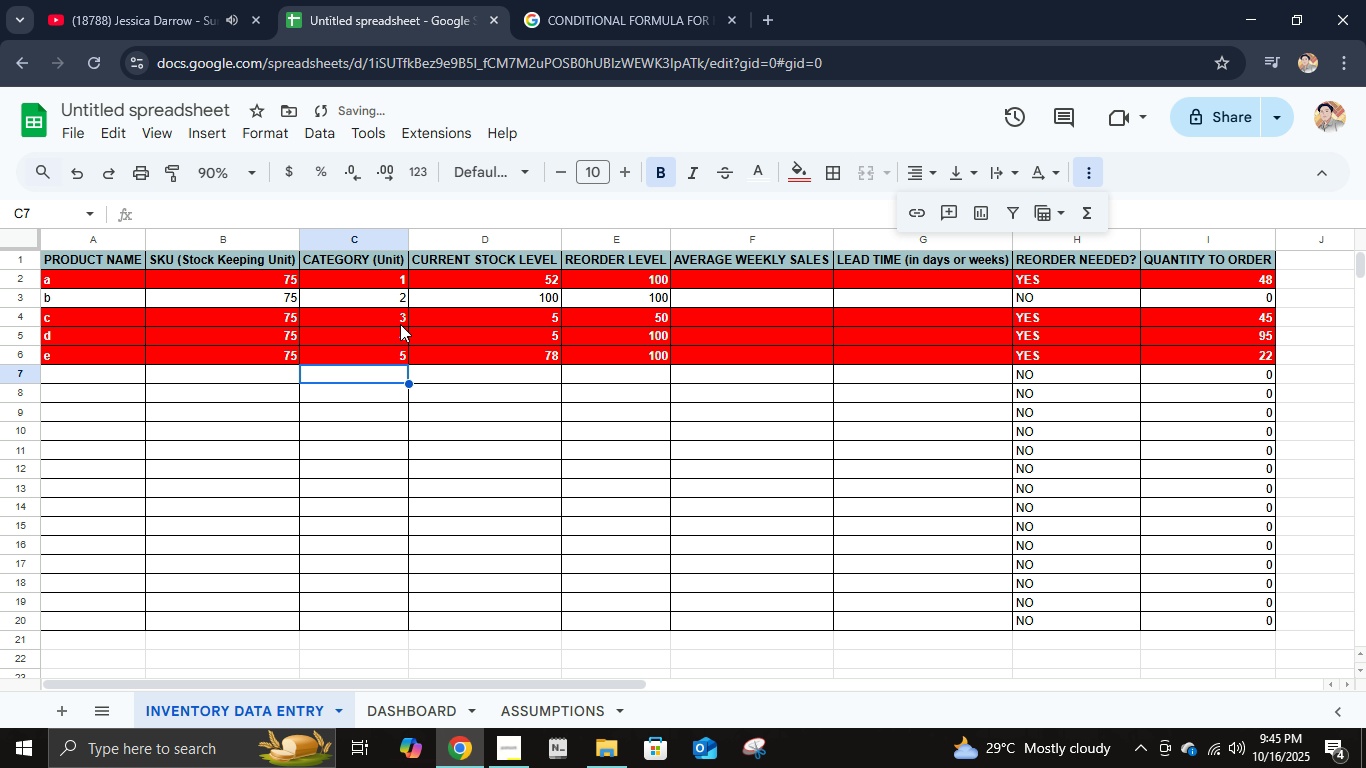 
key(Enter)
 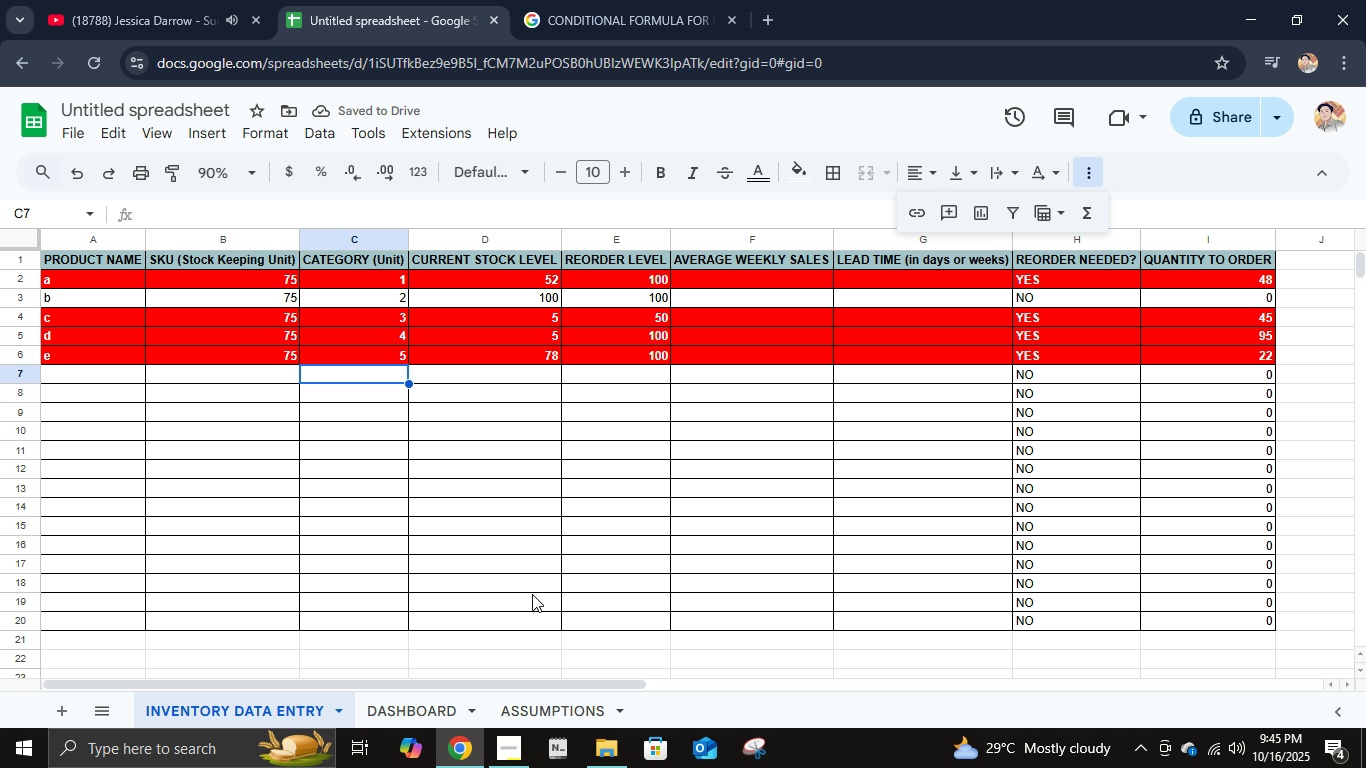 
left_click([547, 707])
 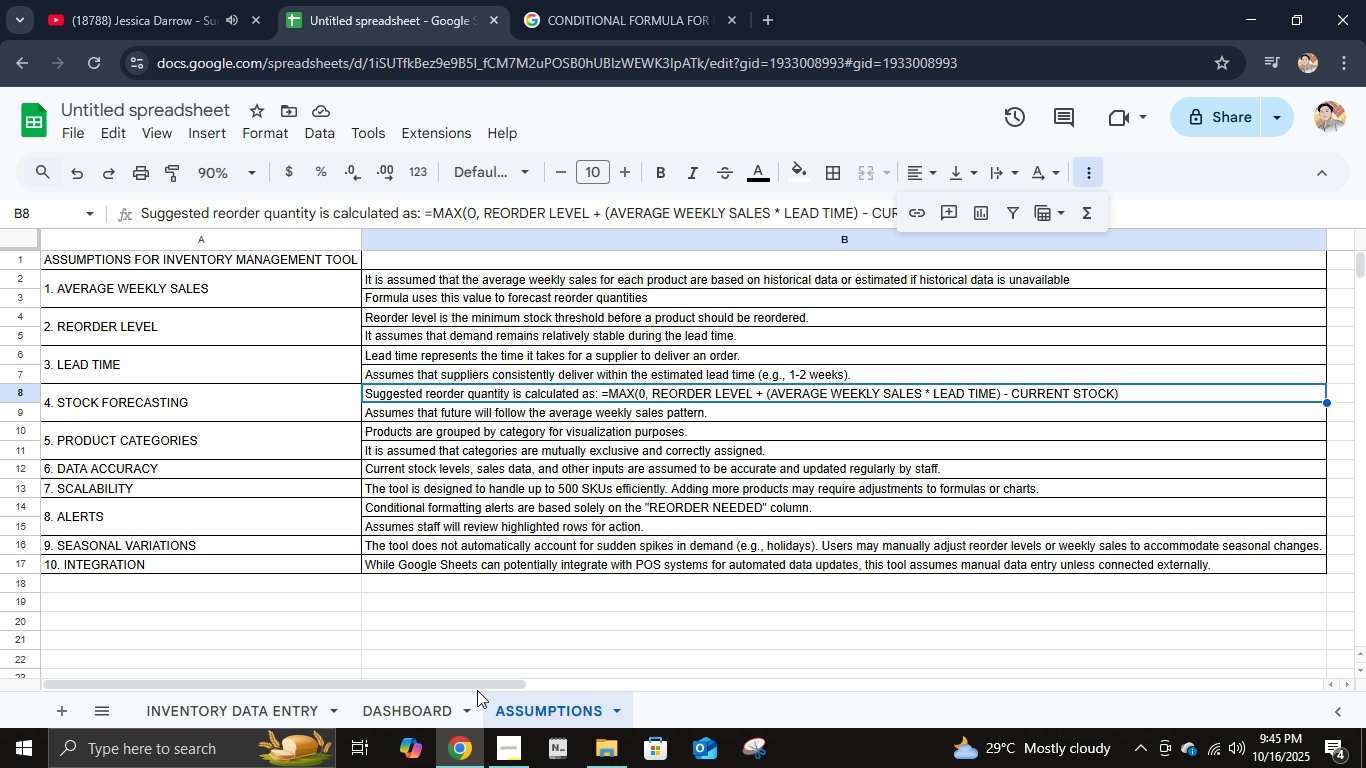 
left_click([415, 695])
 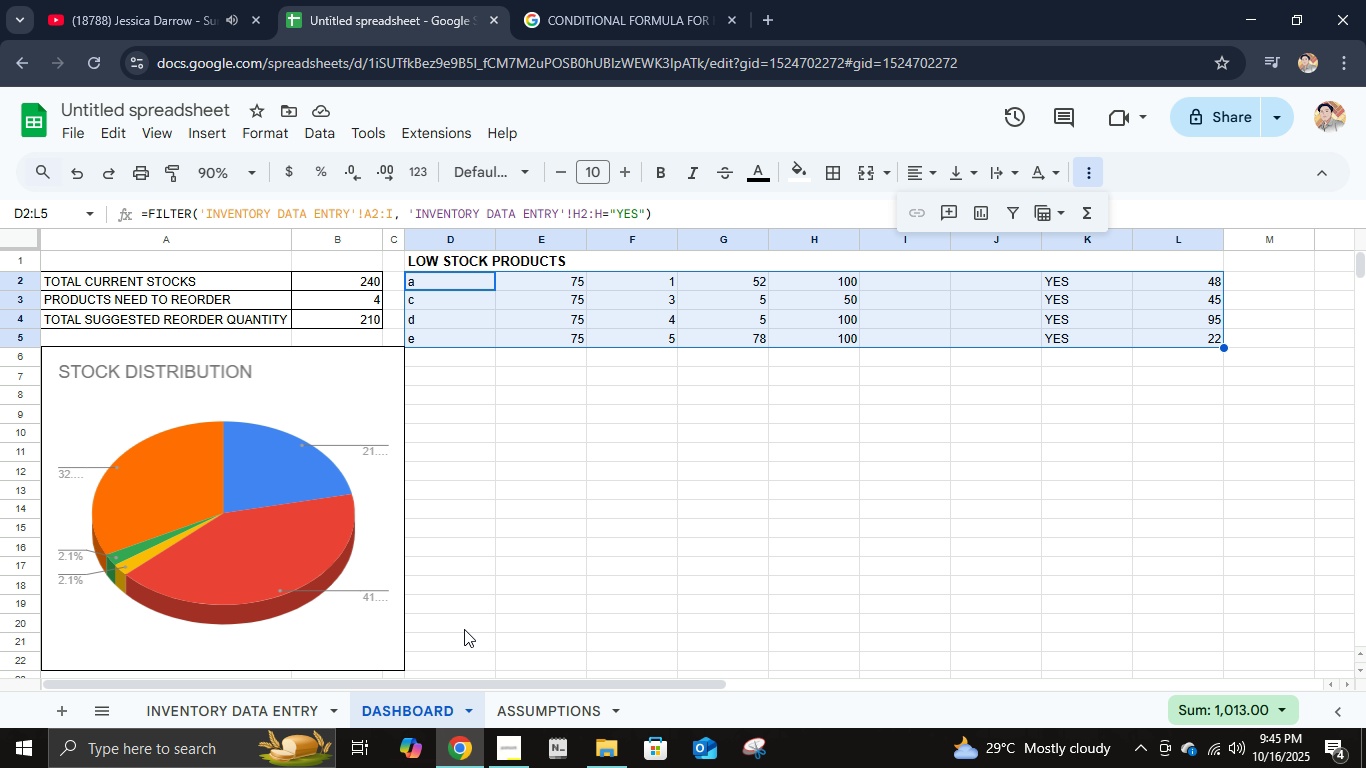 
left_click([286, 704])
 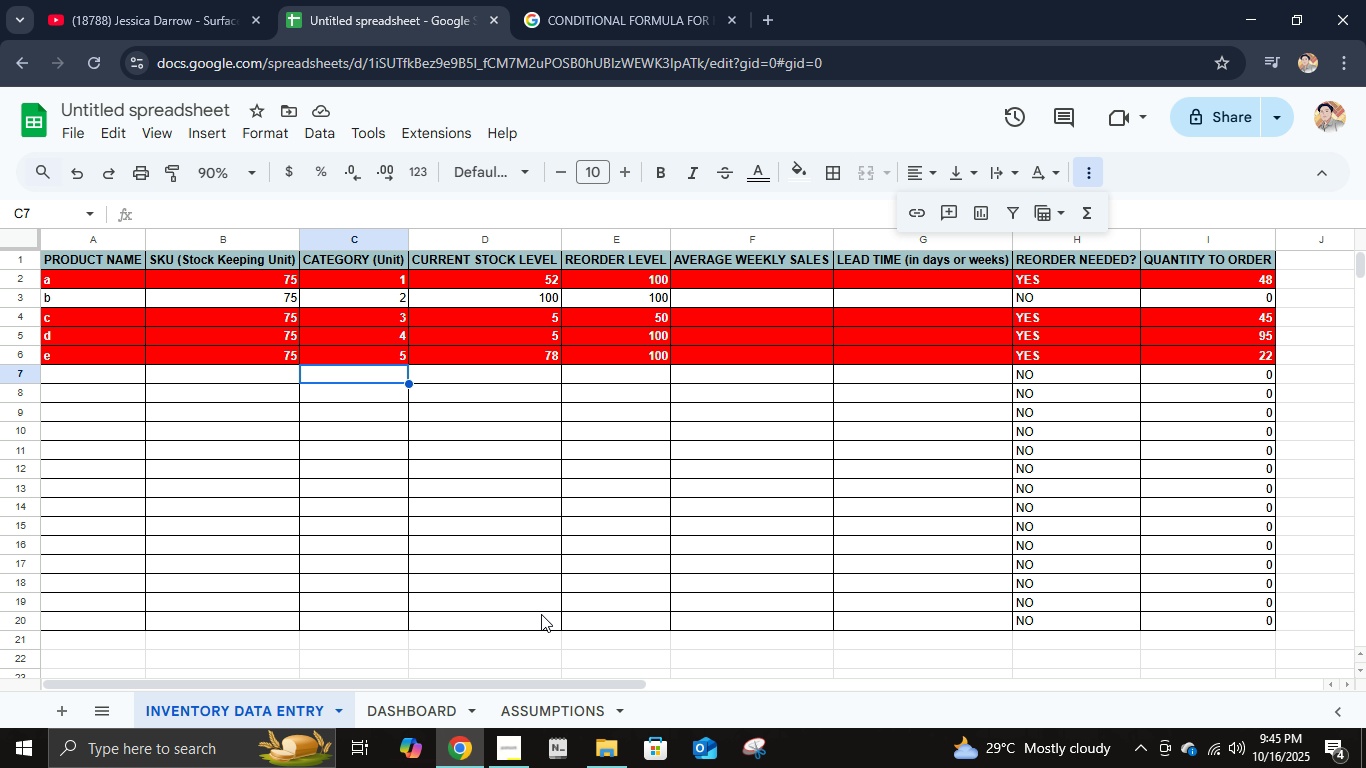 
scroll: coordinate [656, 534], scroll_direction: up, amount: 4.0
 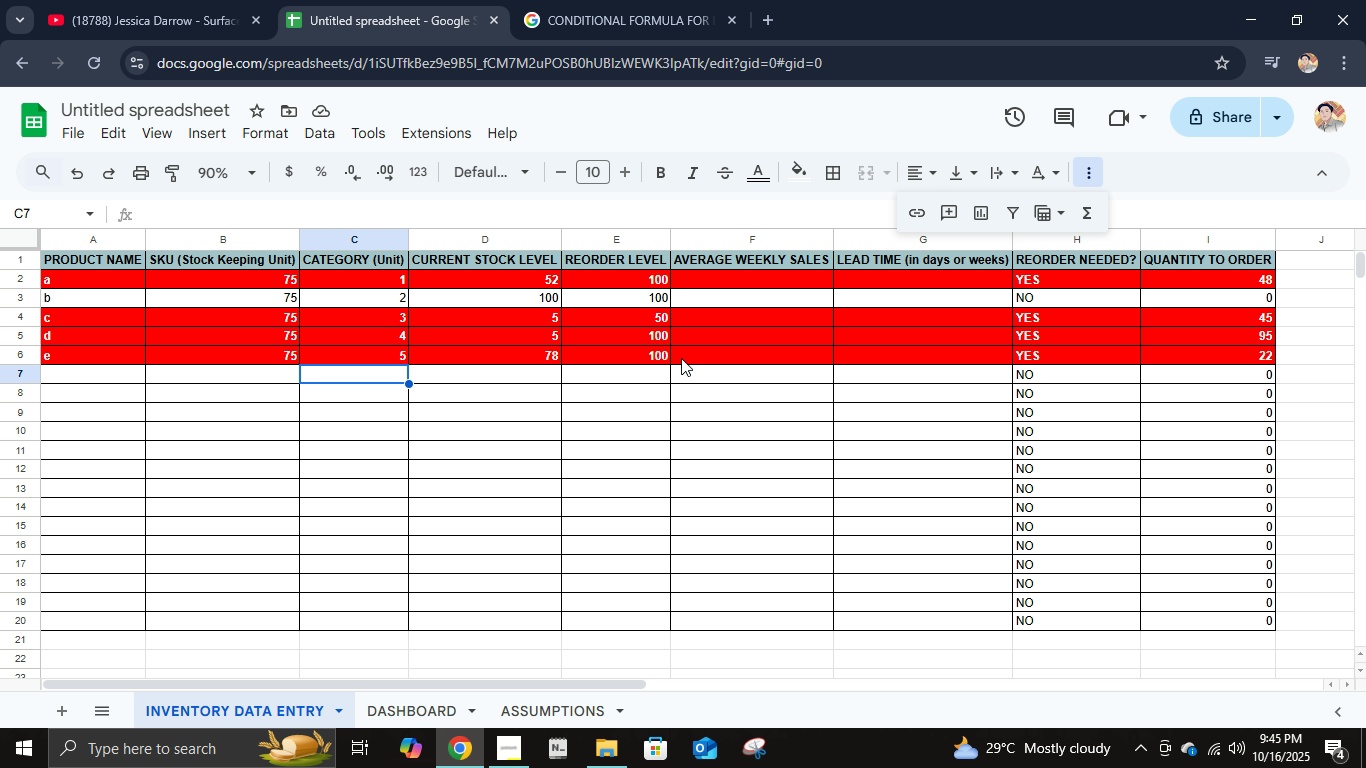 
left_click_drag(start_coordinate=[681, 358], to_coordinate=[89, 272])
 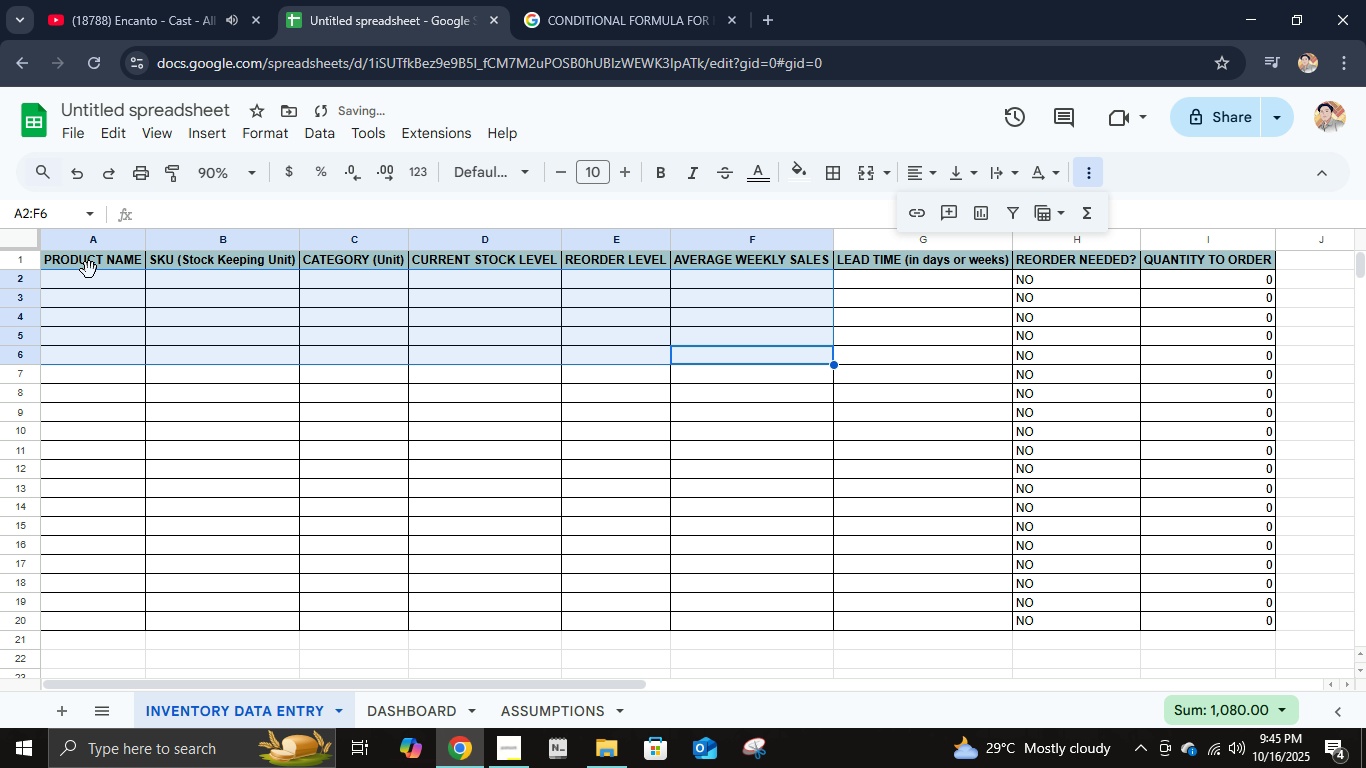 
key(Delete)
 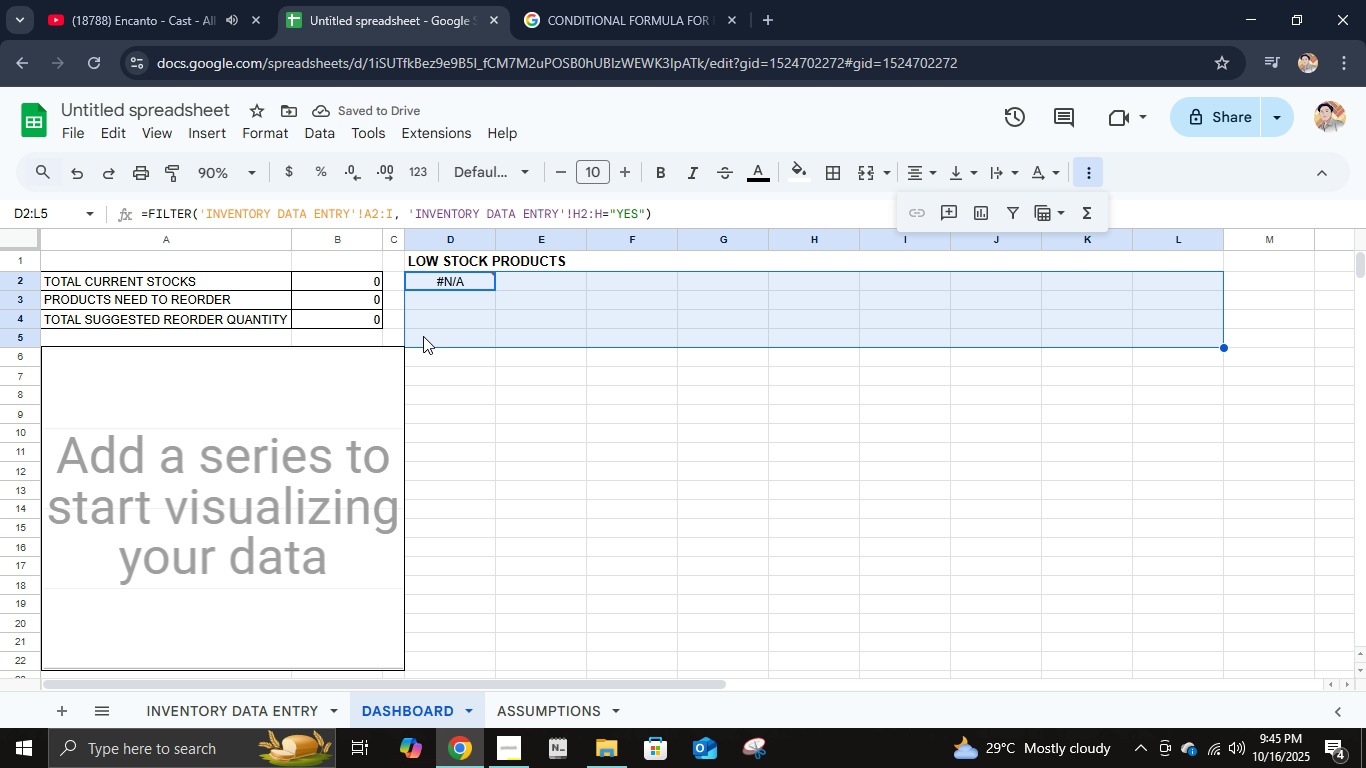 
wait(5.73)
 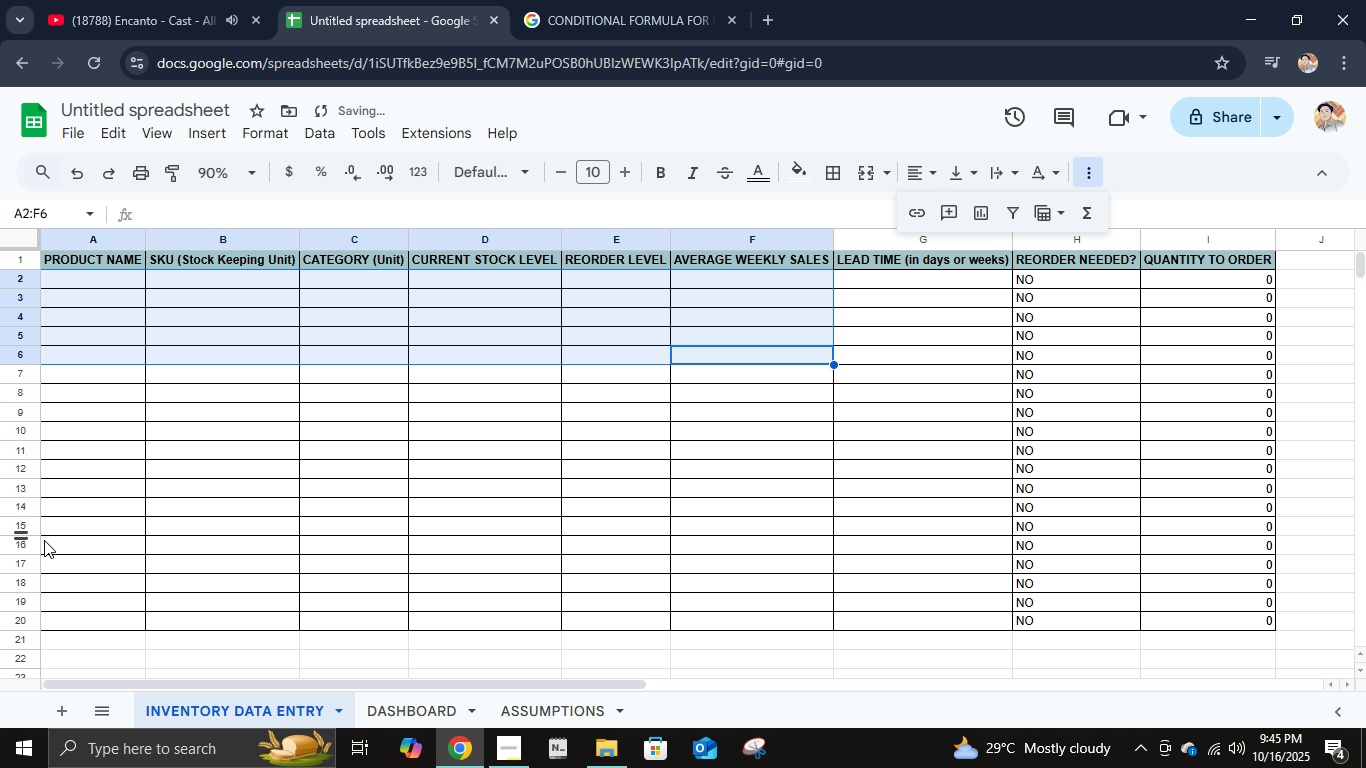 
left_click([297, 702])
 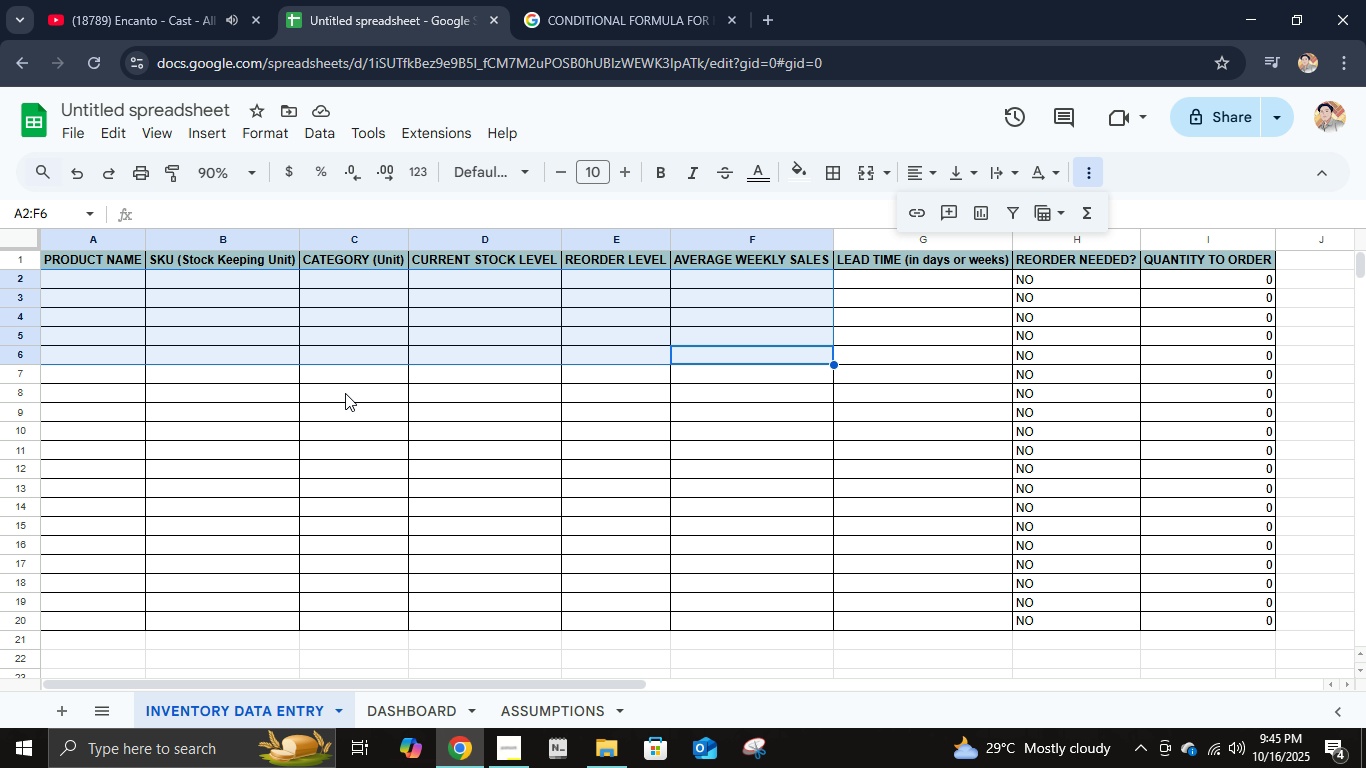 
left_click([644, 436])
 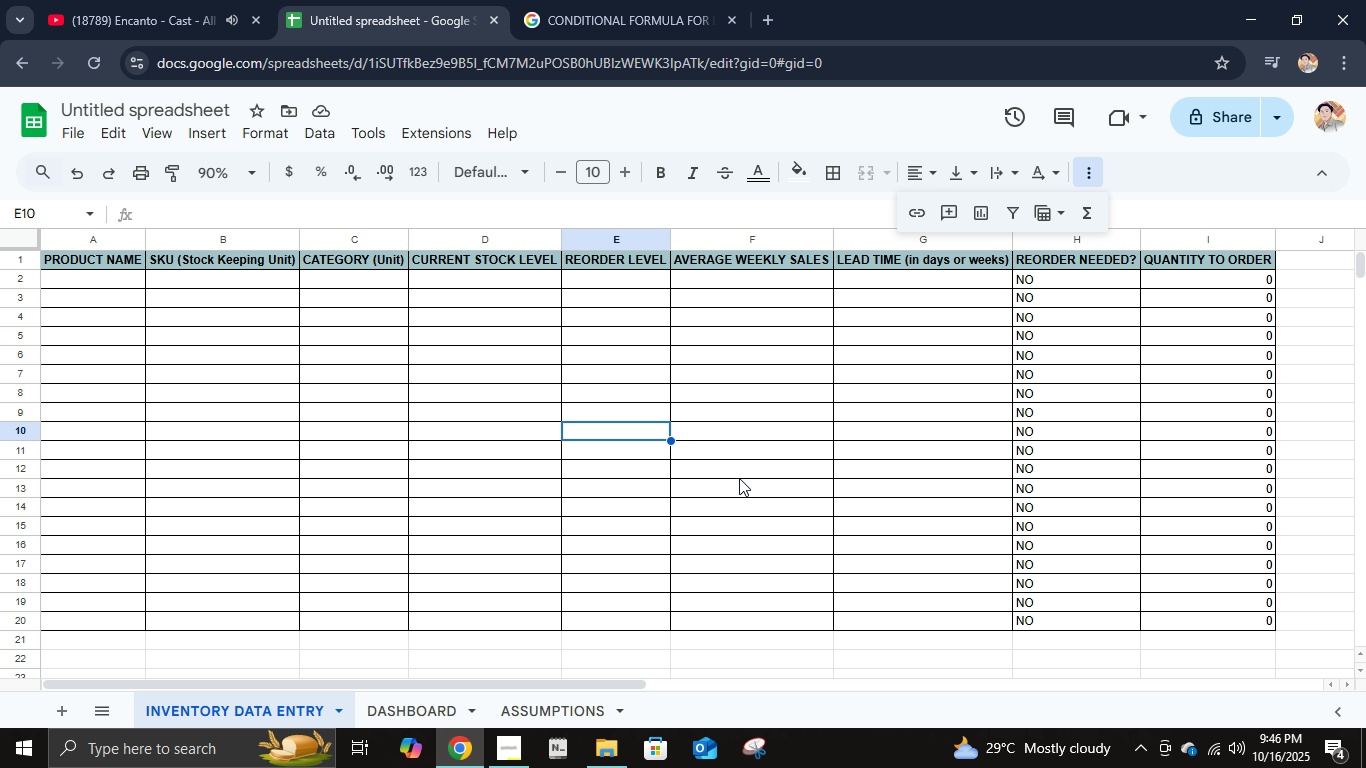 
left_click([1024, 271])
 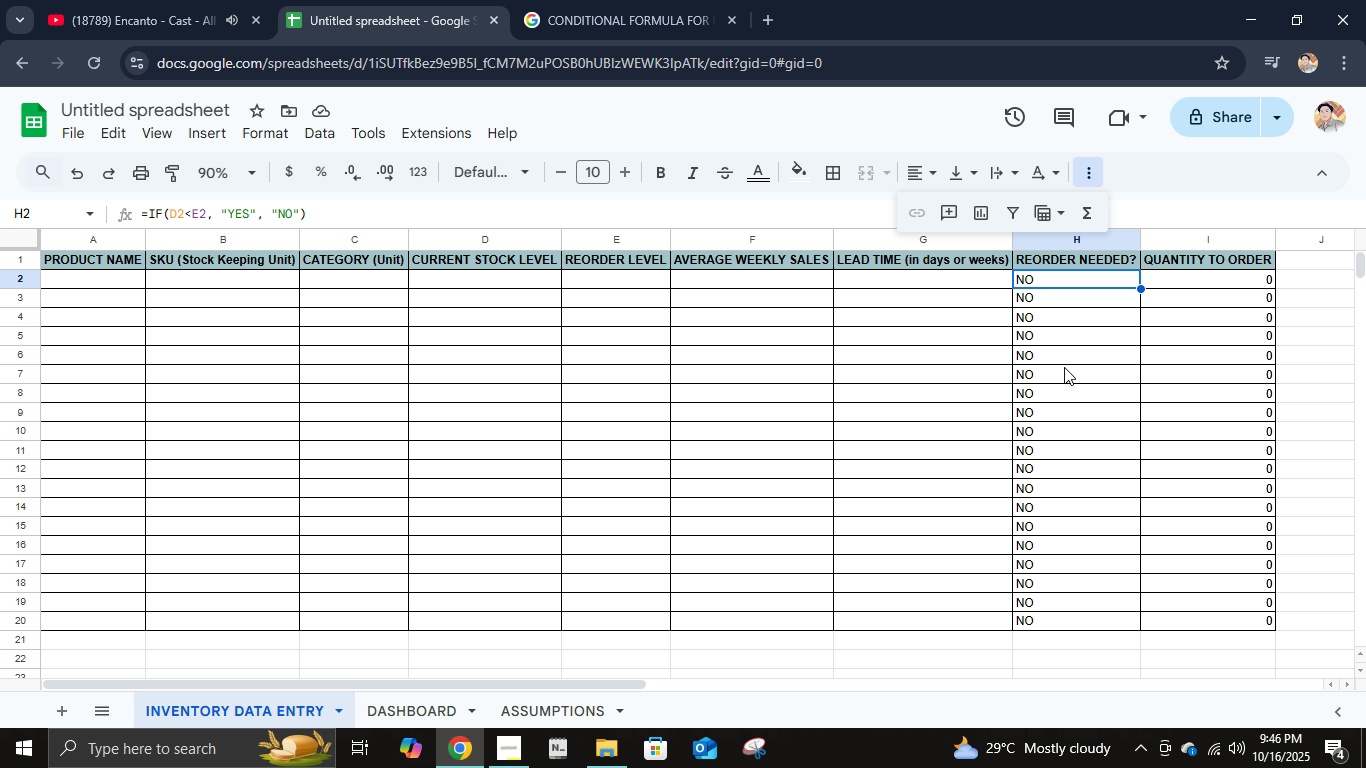 
left_click([1064, 367])
 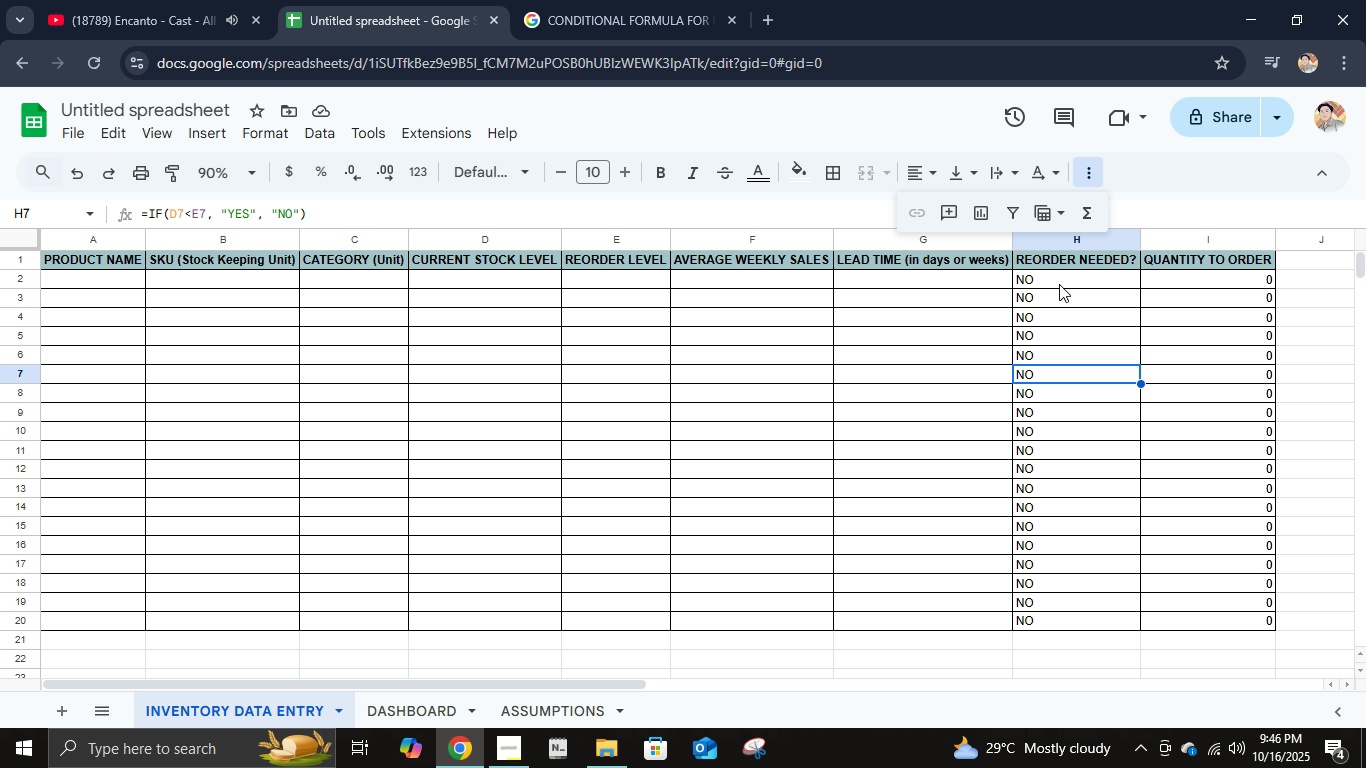 
left_click([1059, 280])
 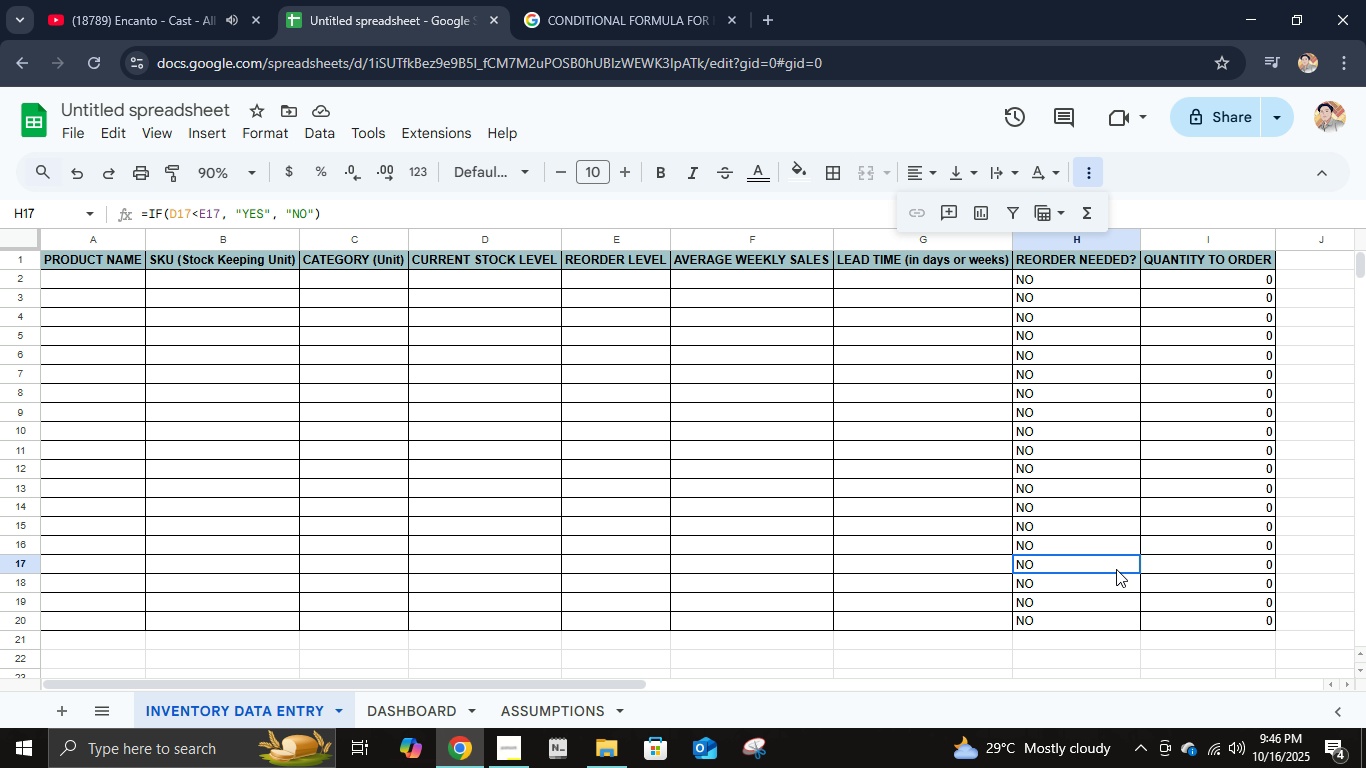 
left_click([1116, 569])
 